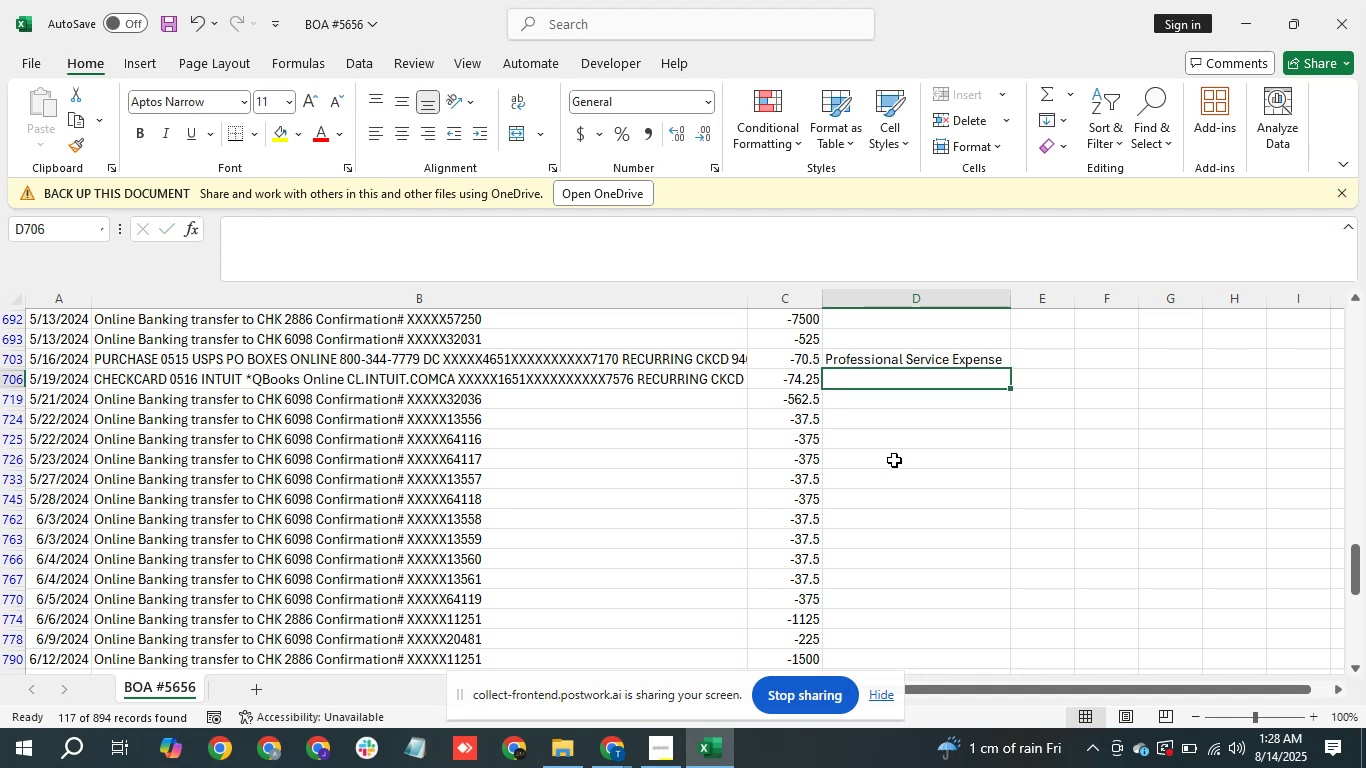 
key(ArrowUp)
 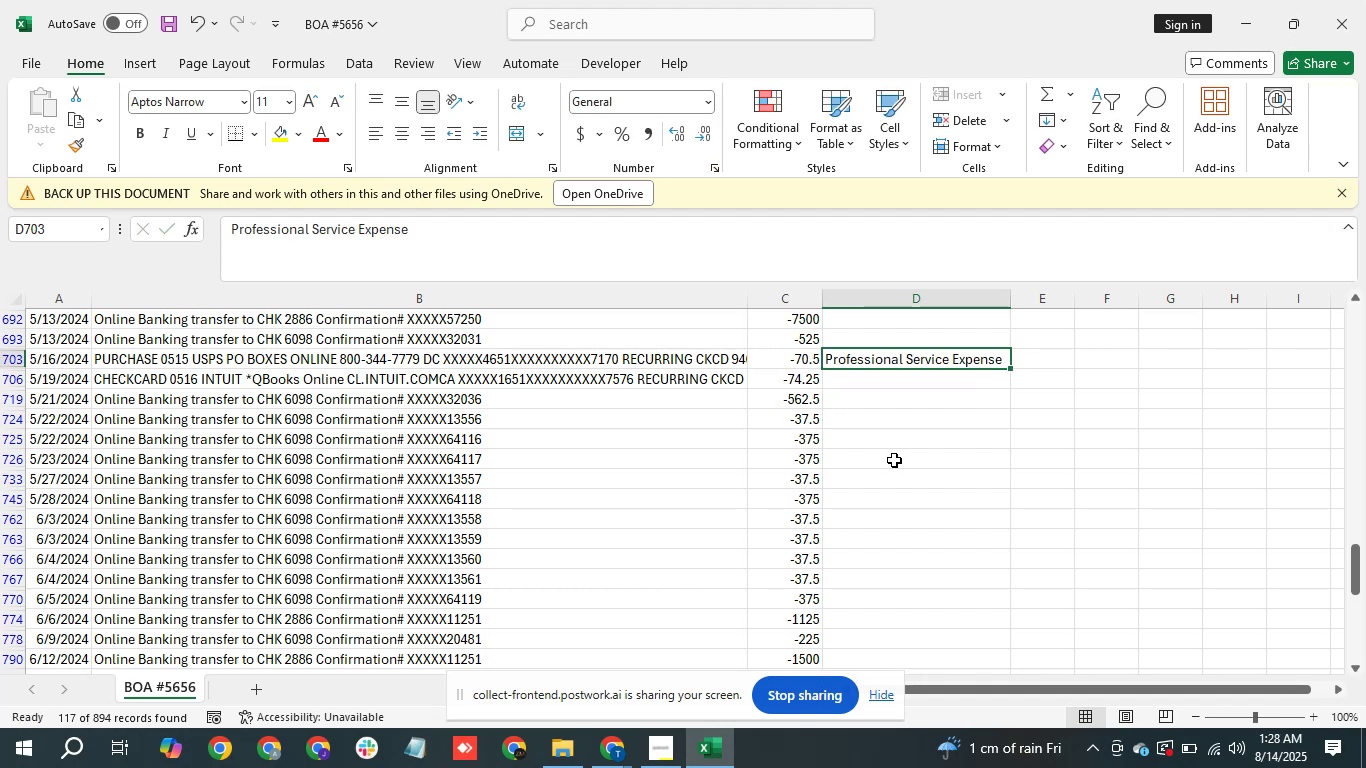 
key(ArrowUp)
 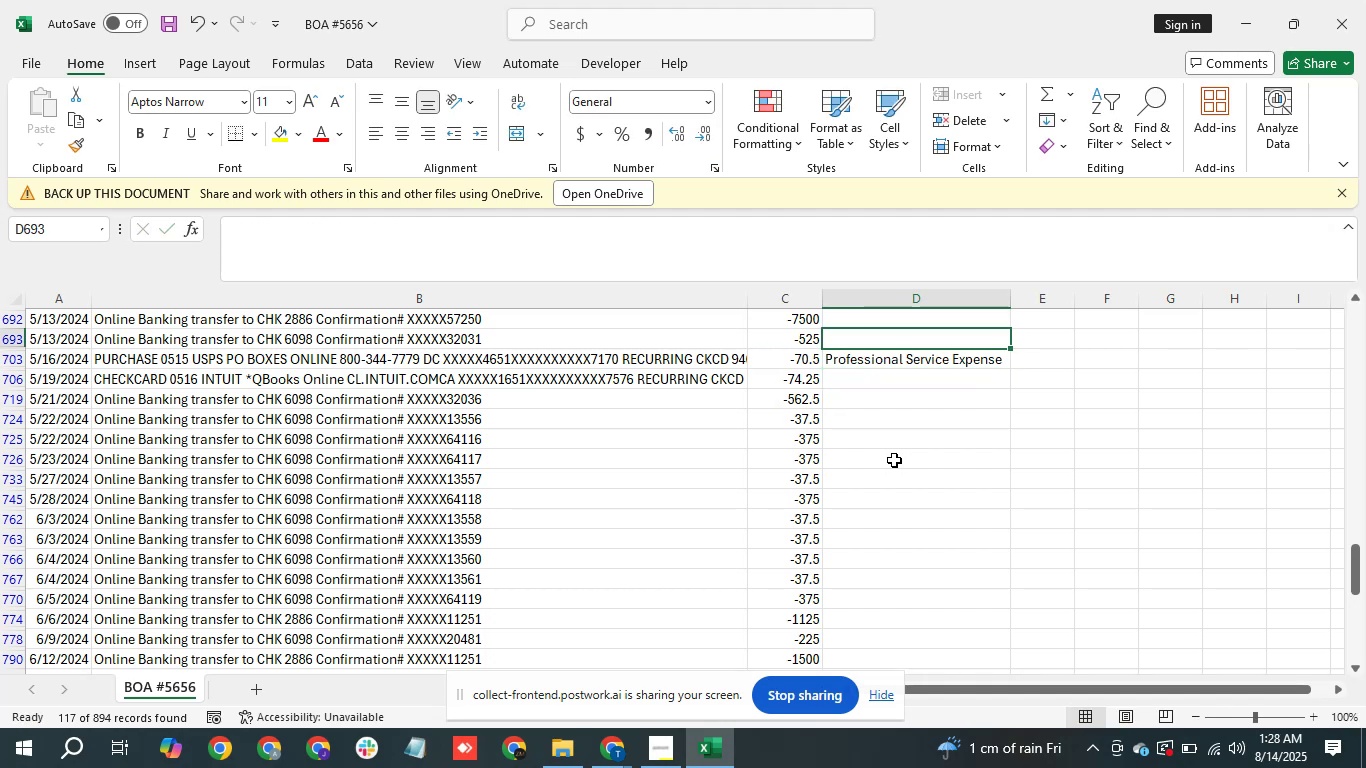 
key(ArrowDown)
 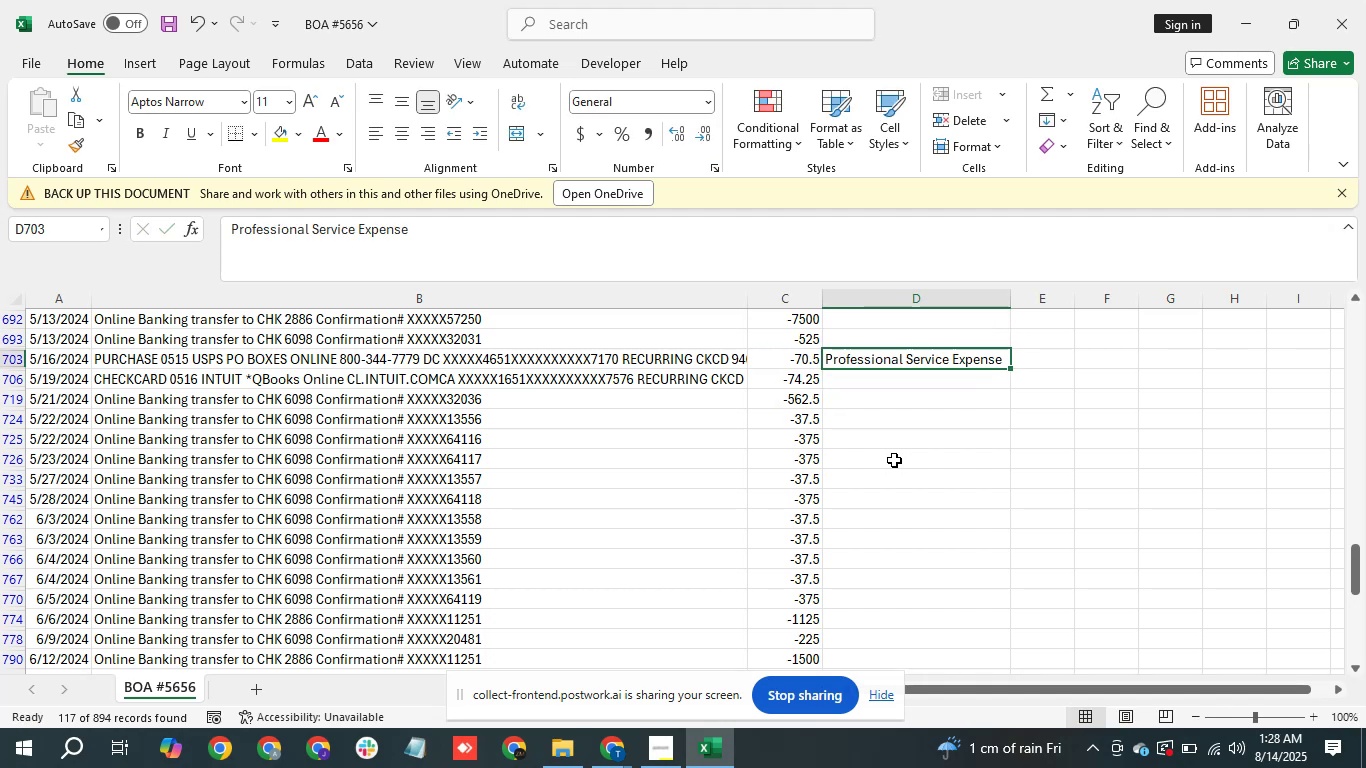 
key(ArrowDown)
 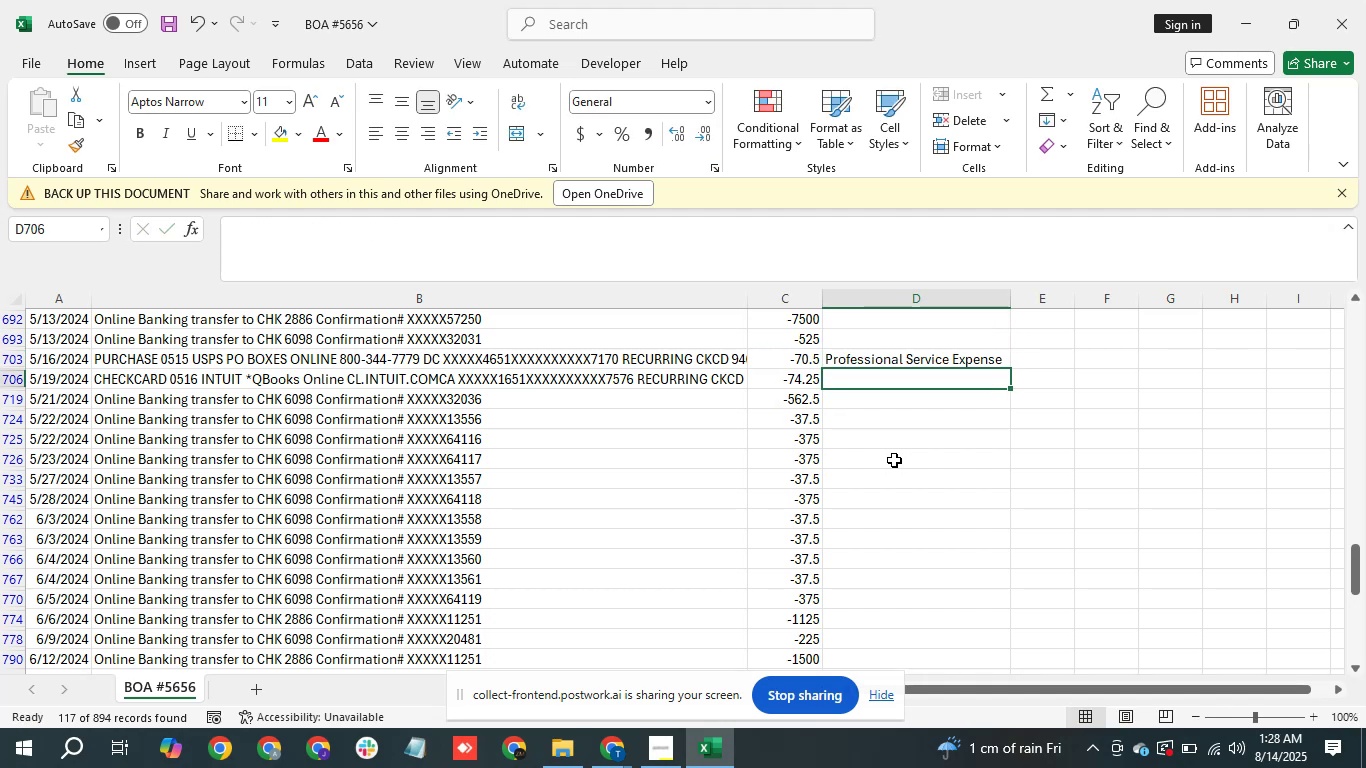 
key(P)
 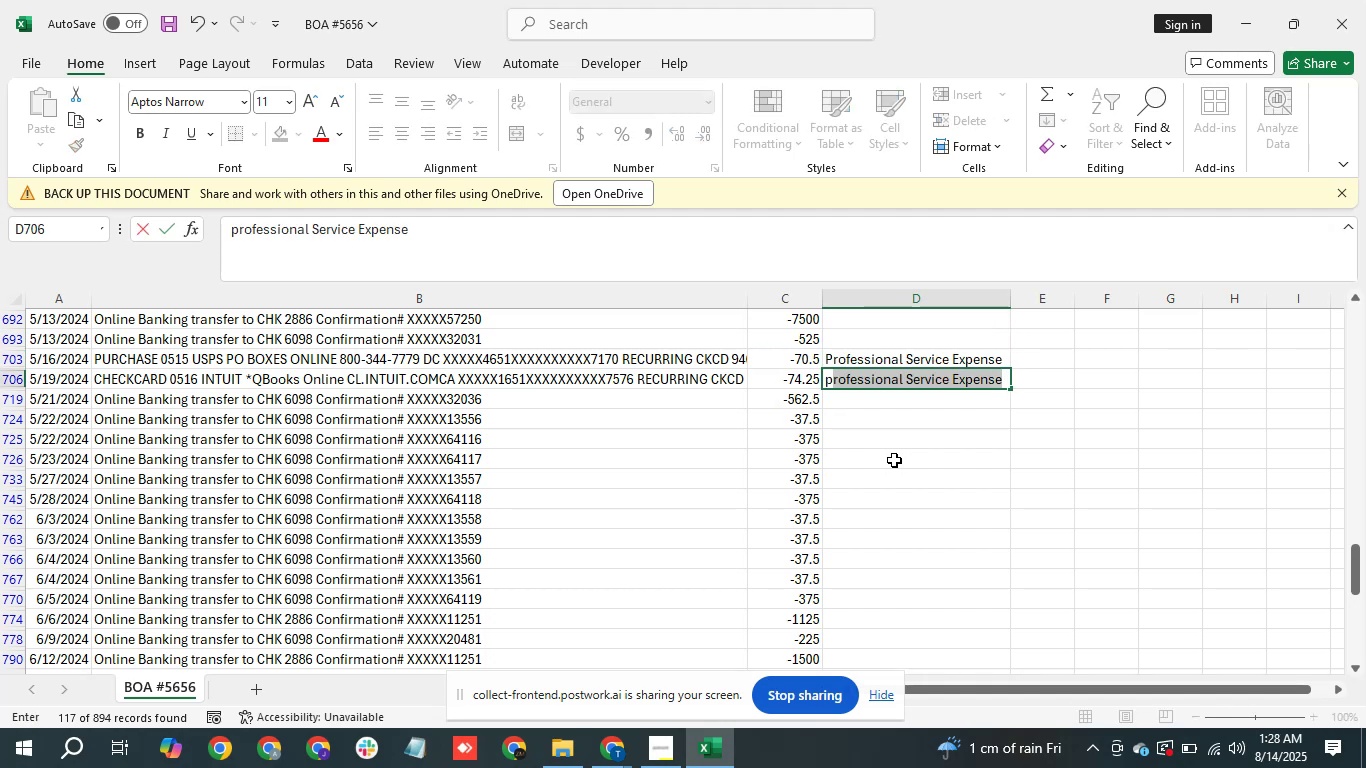 
key(Enter)
 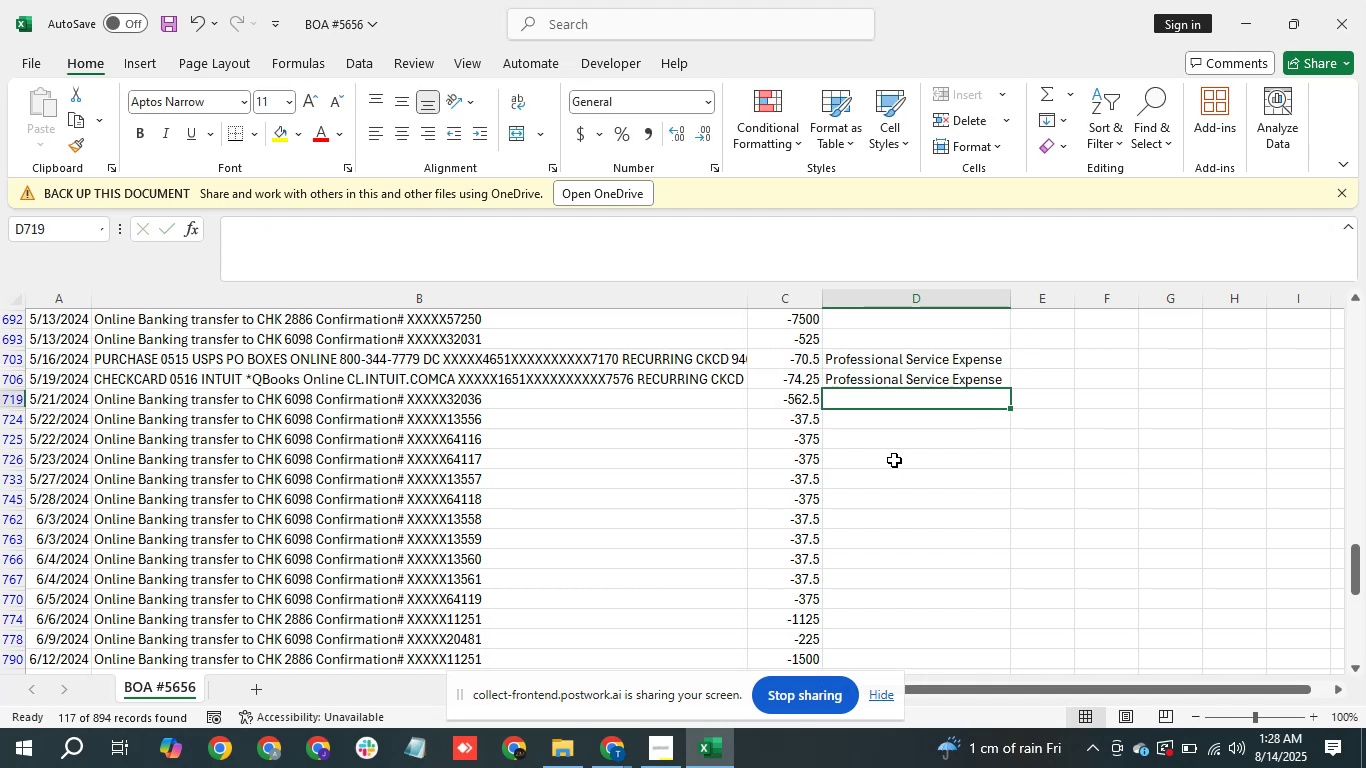 
hold_key(key=ArrowDown, duration=1.04)
 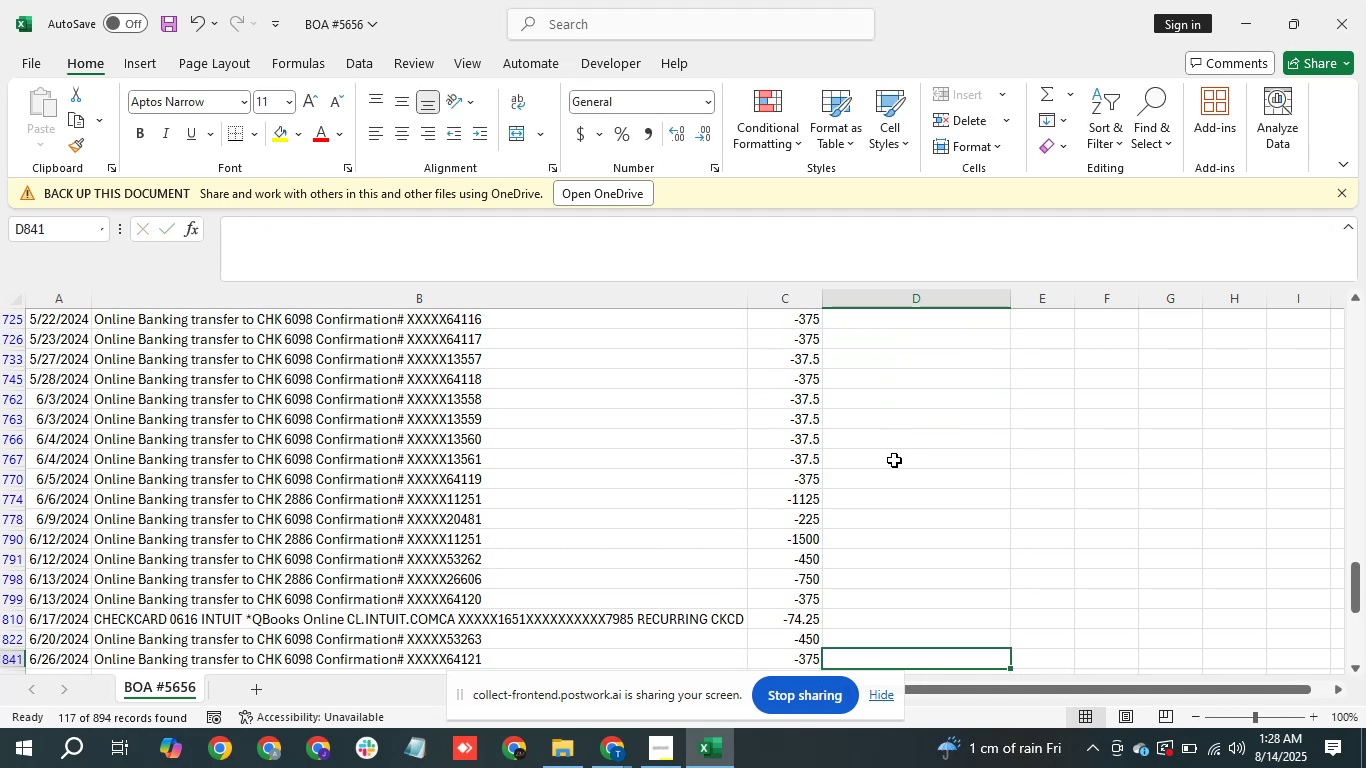 
hold_key(key=ArrowUp, duration=1.14)
 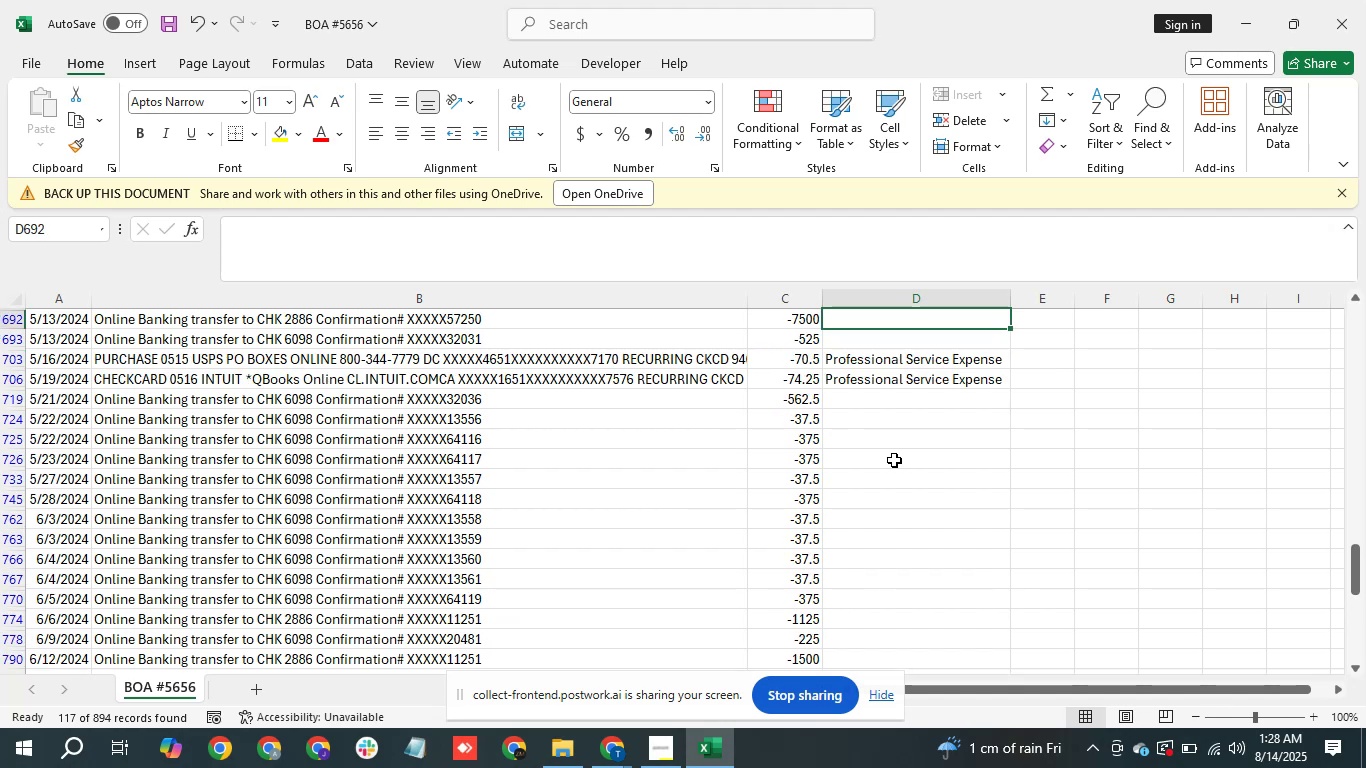 
key(ArrowDown)
 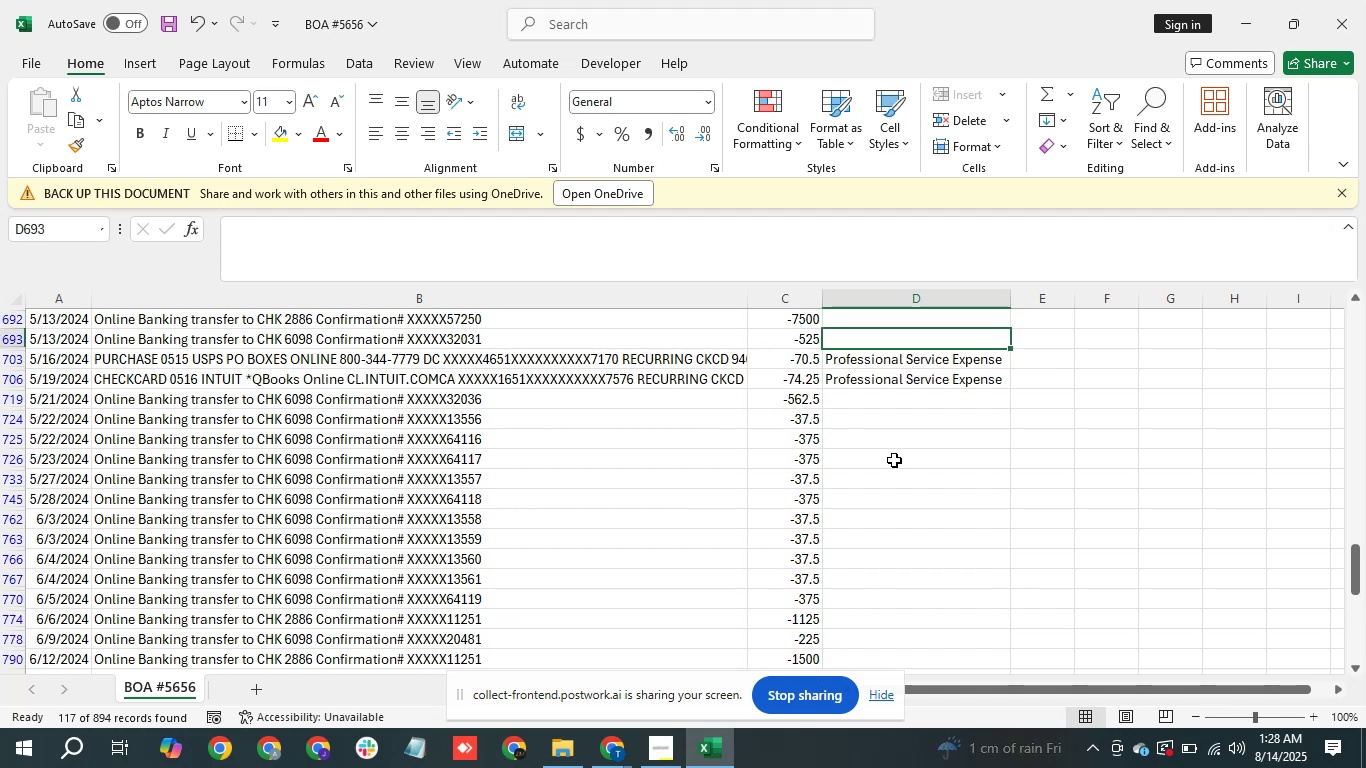 
key(ArrowDown)
 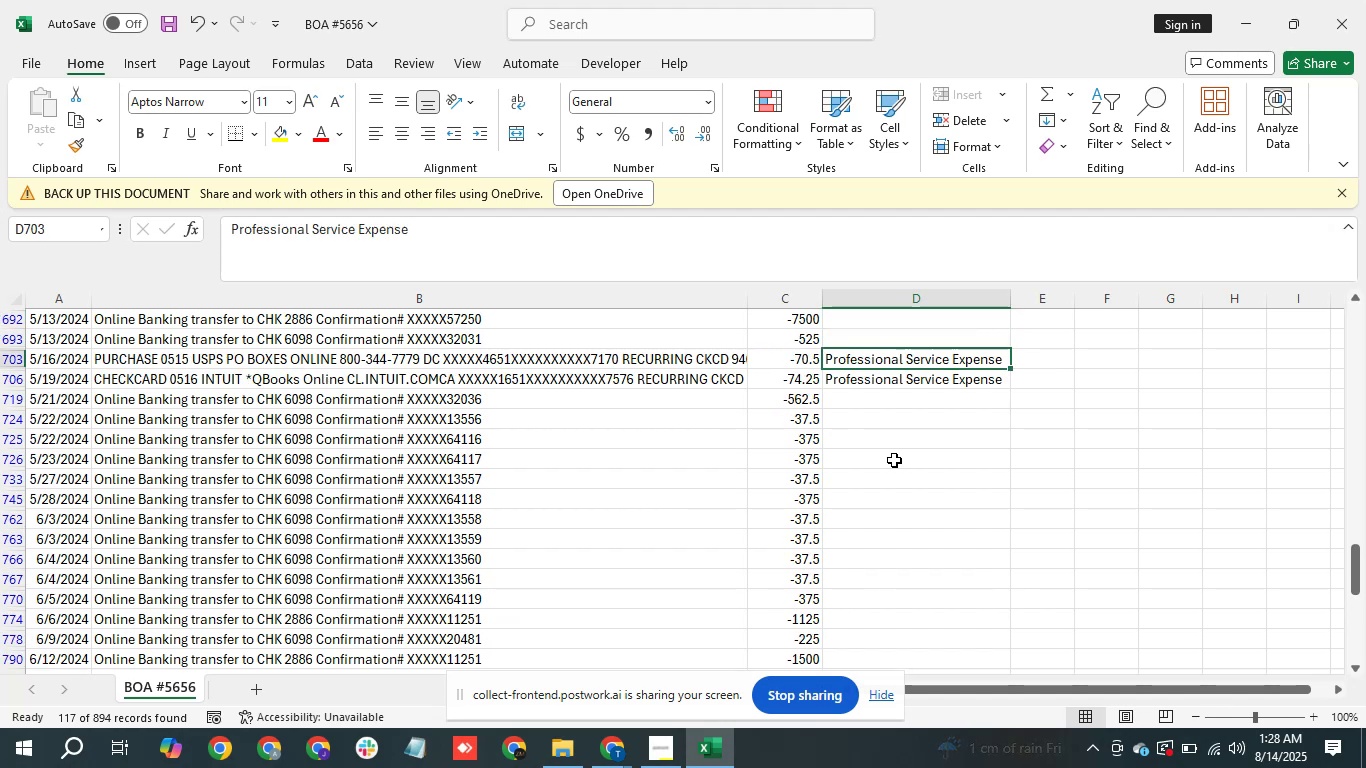 
key(ArrowDown)
 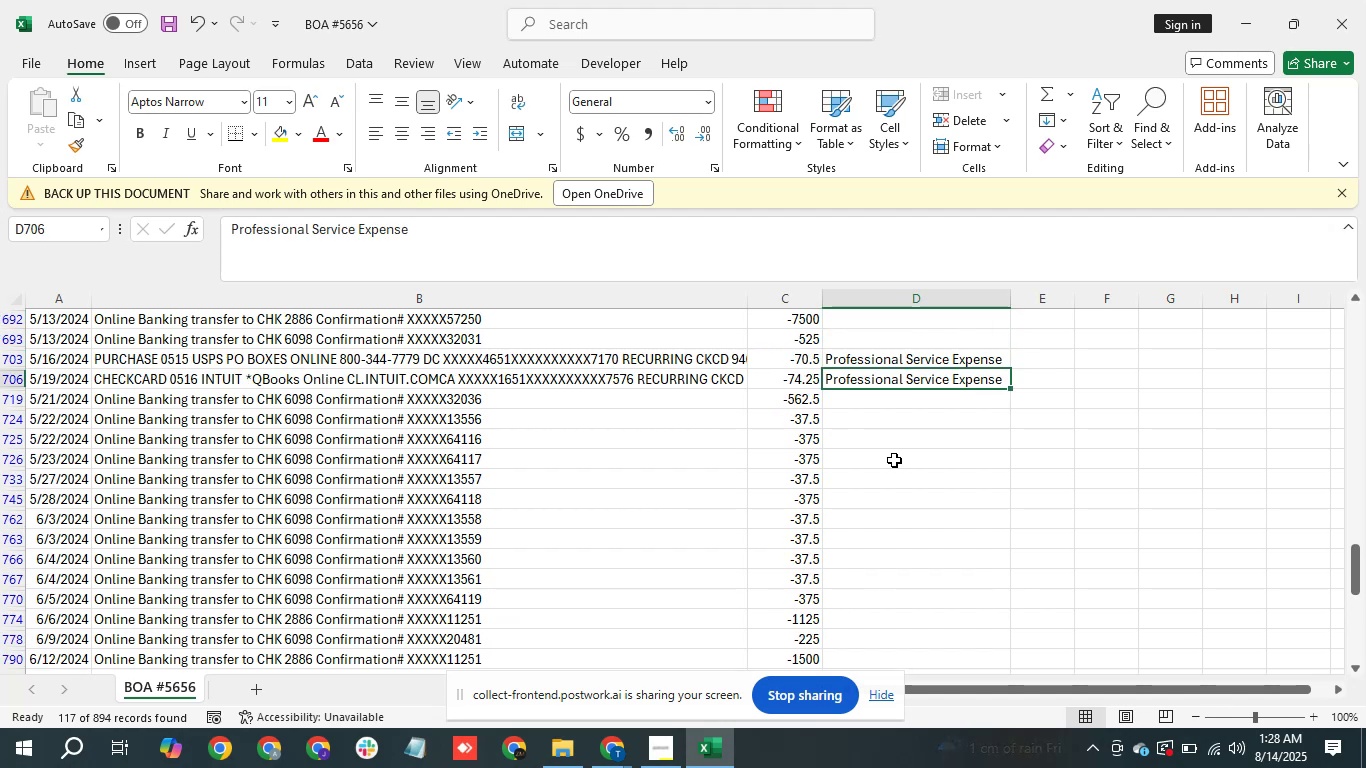 
key(ArrowDown)
 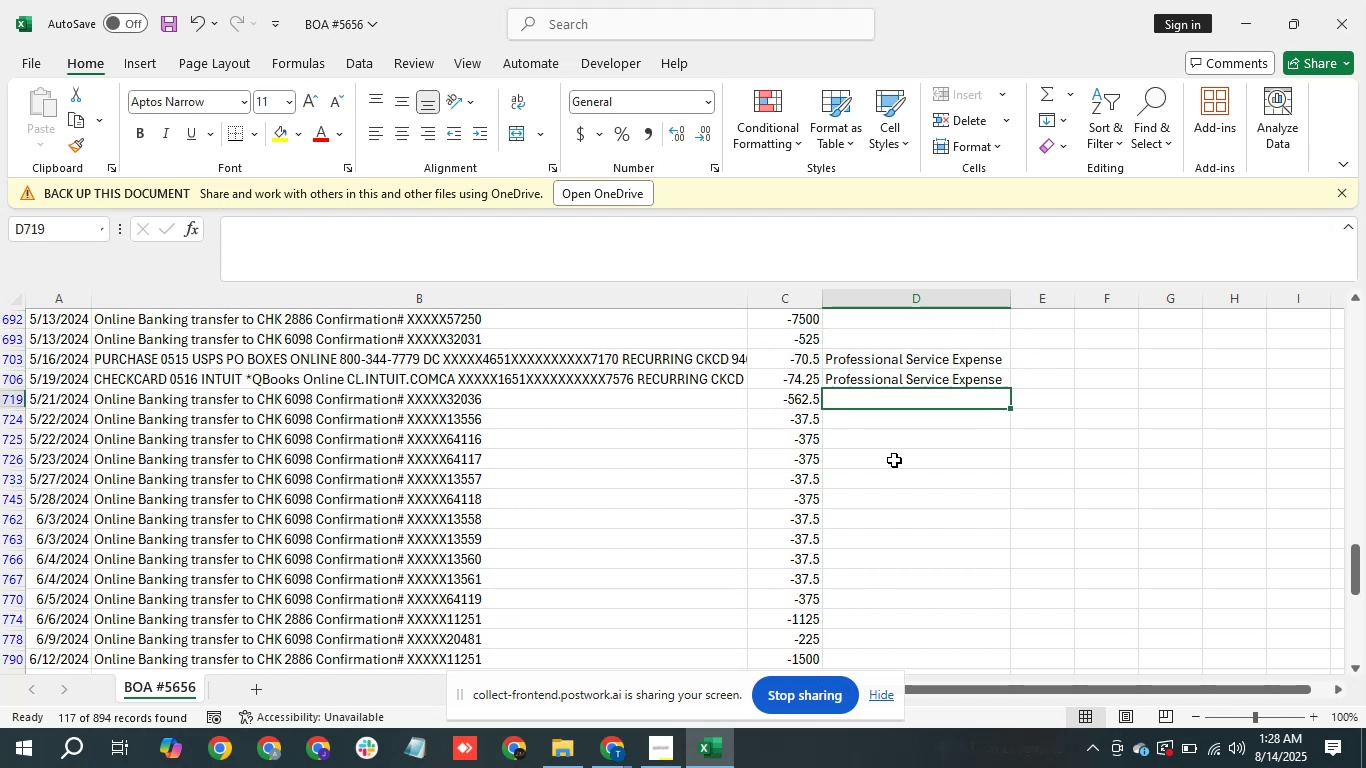 
key(ArrowDown)
 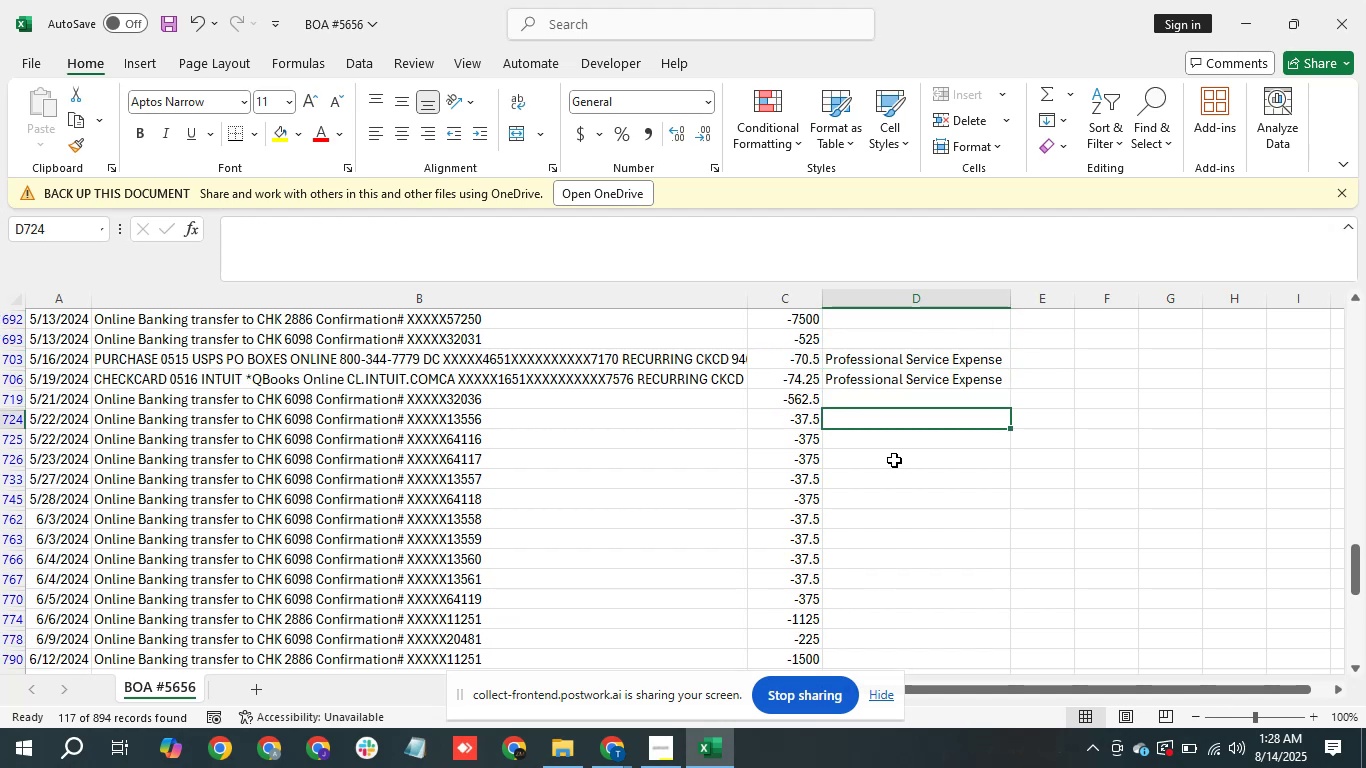 
hold_key(key=ArrowDown, duration=0.61)
 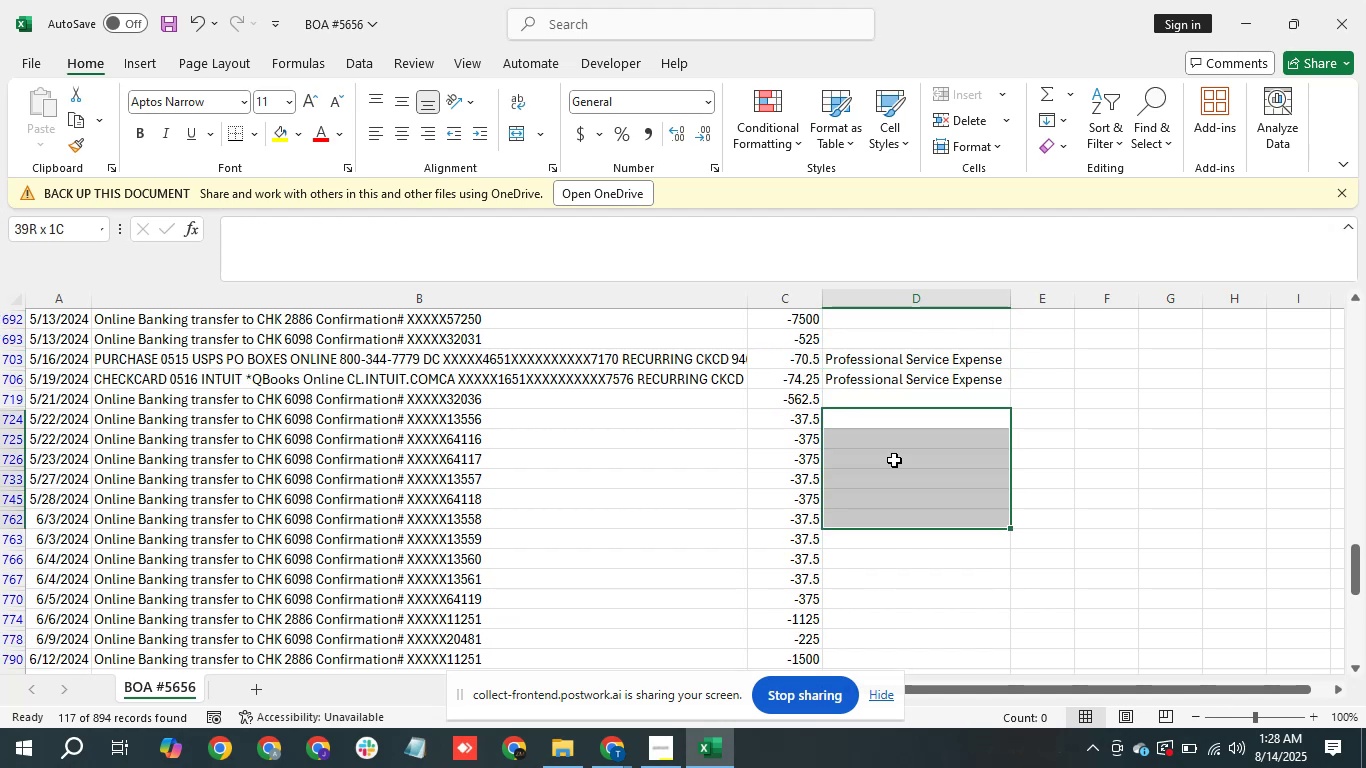 
key(Shift+ArrowDown)
 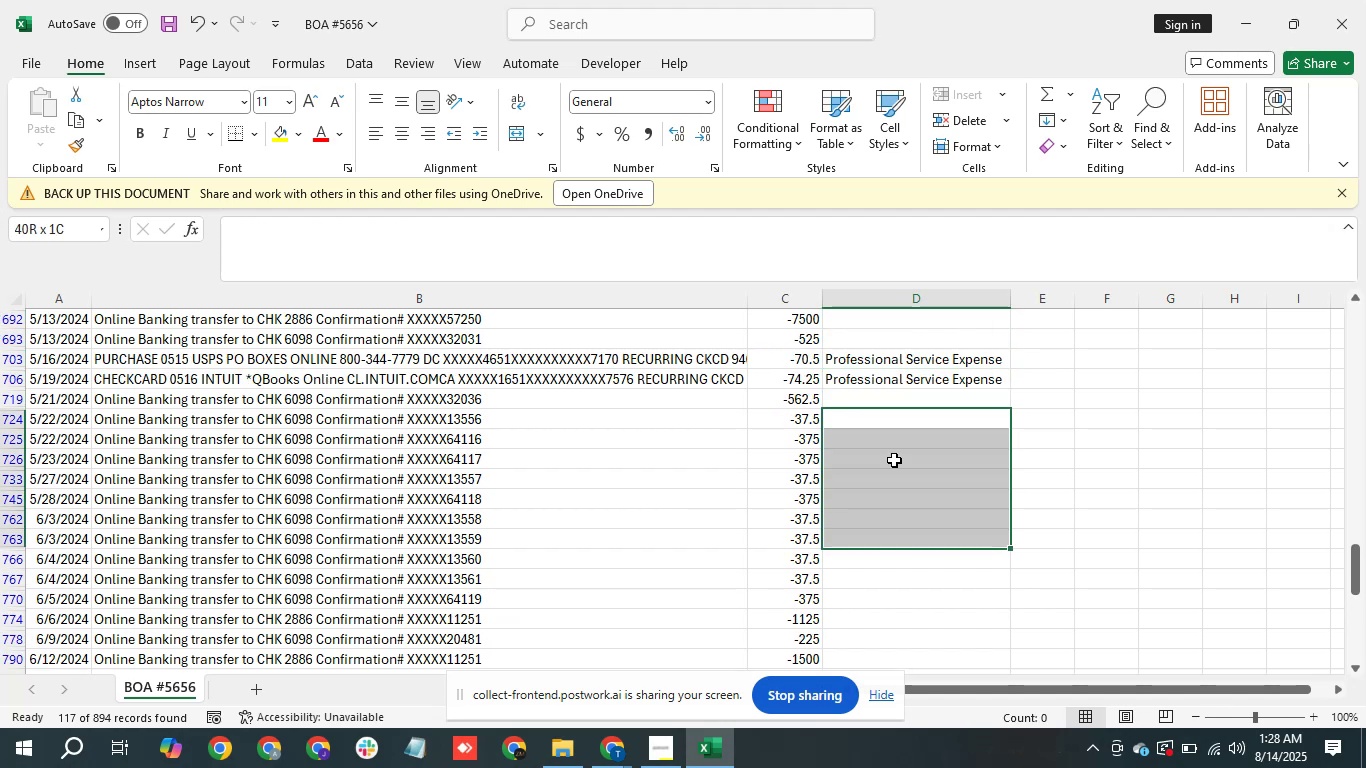 
key(Shift+ArrowDown)
 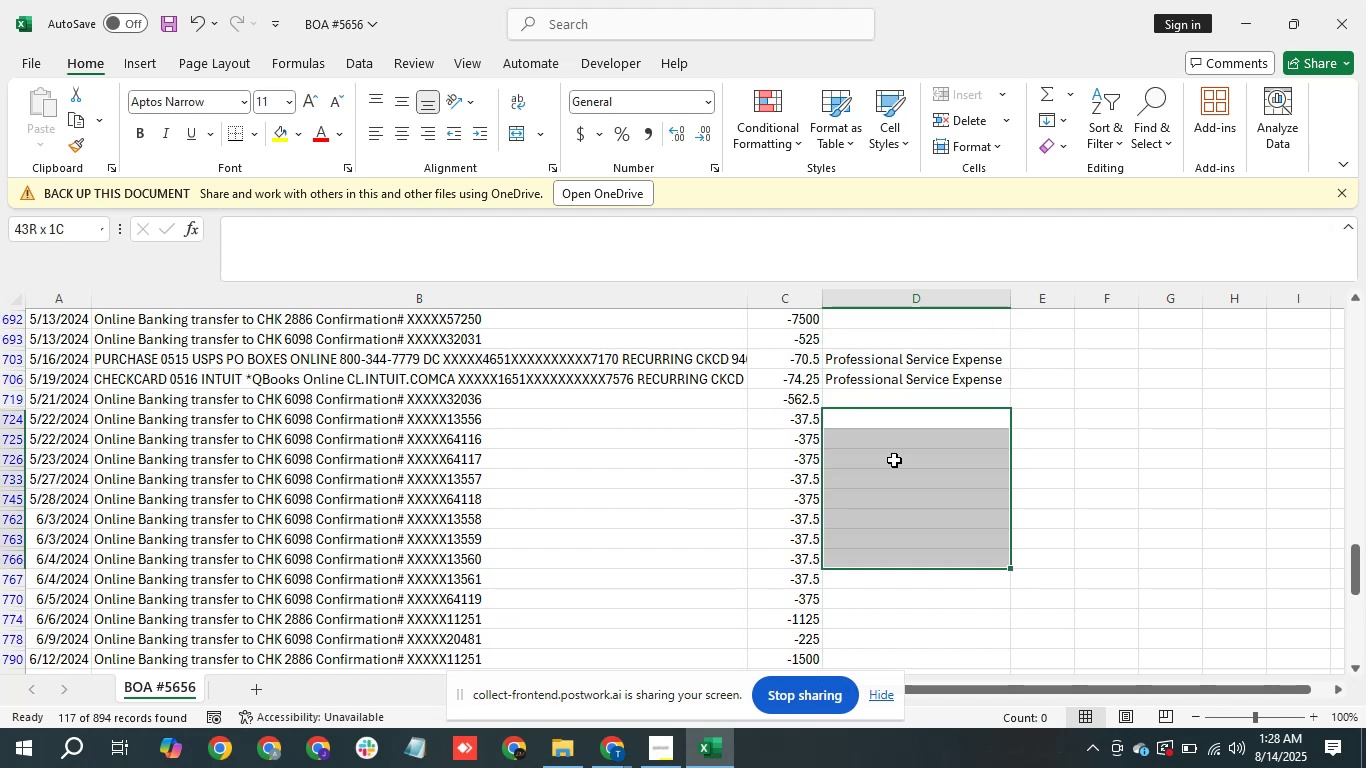 
key(Shift+ArrowDown)
 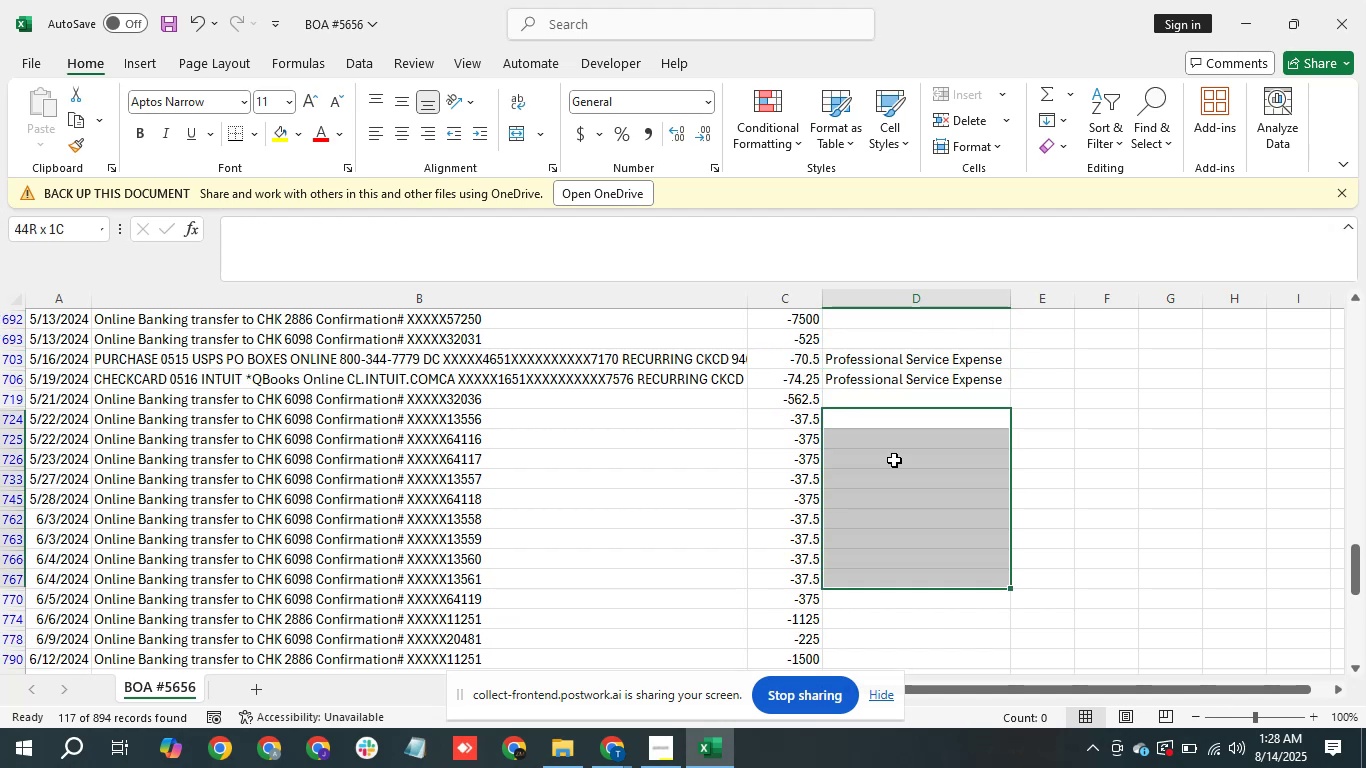 
key(Shift+ArrowDown)
 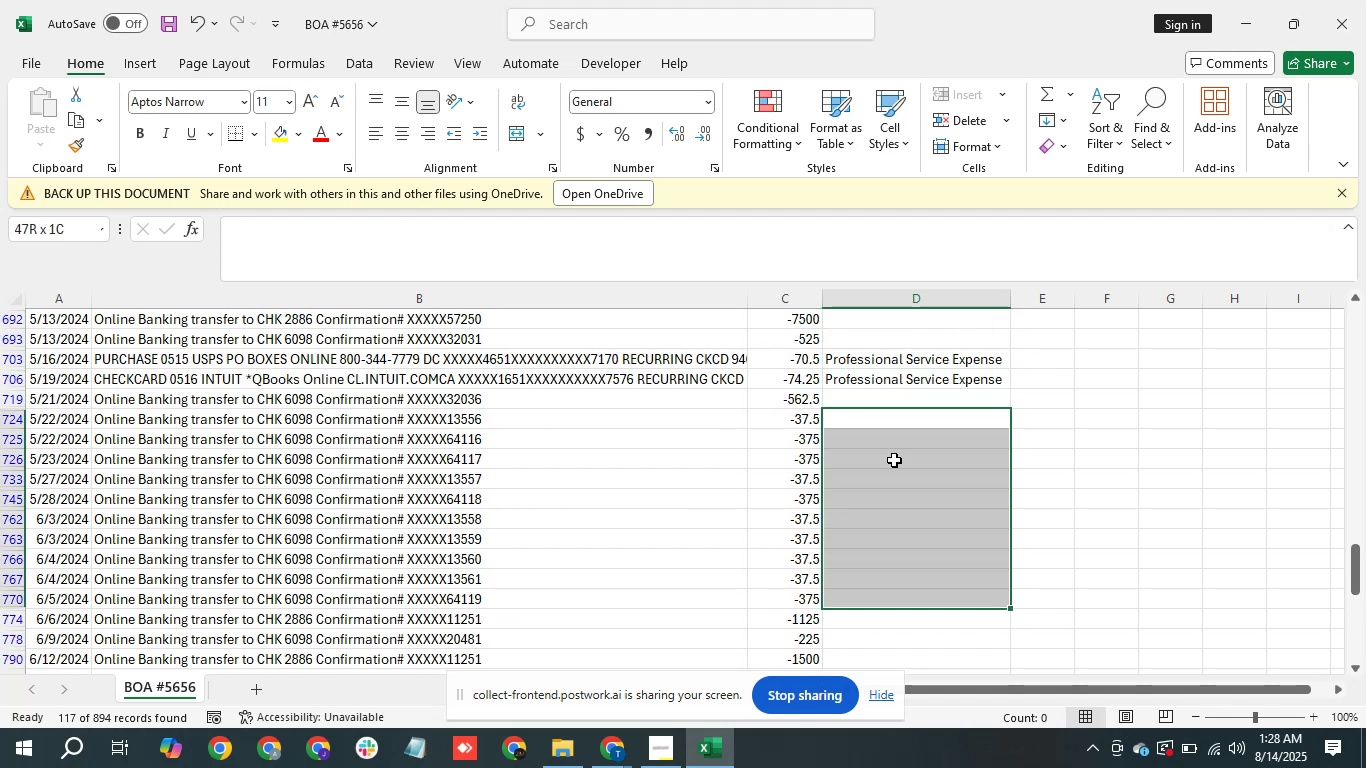 
key(Shift+ArrowUp)
 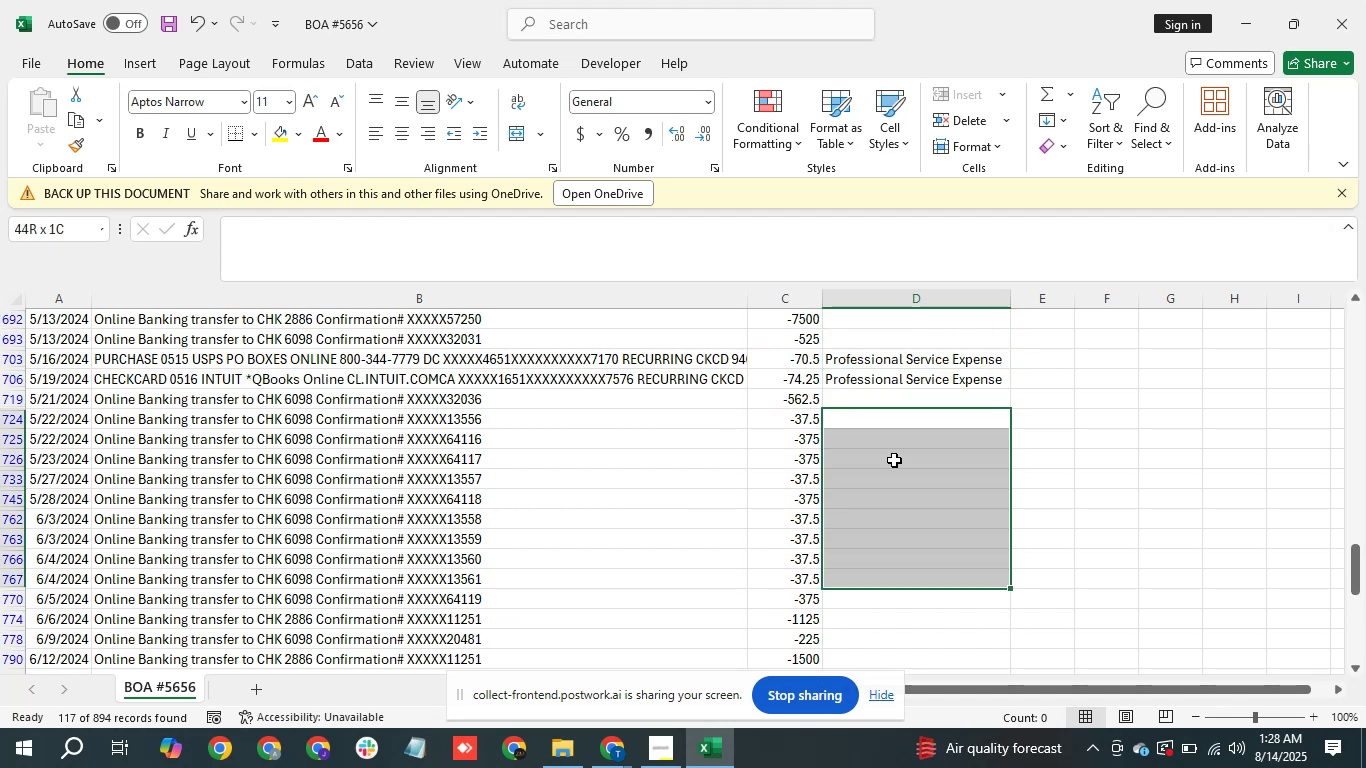 
key(ArrowUp)
 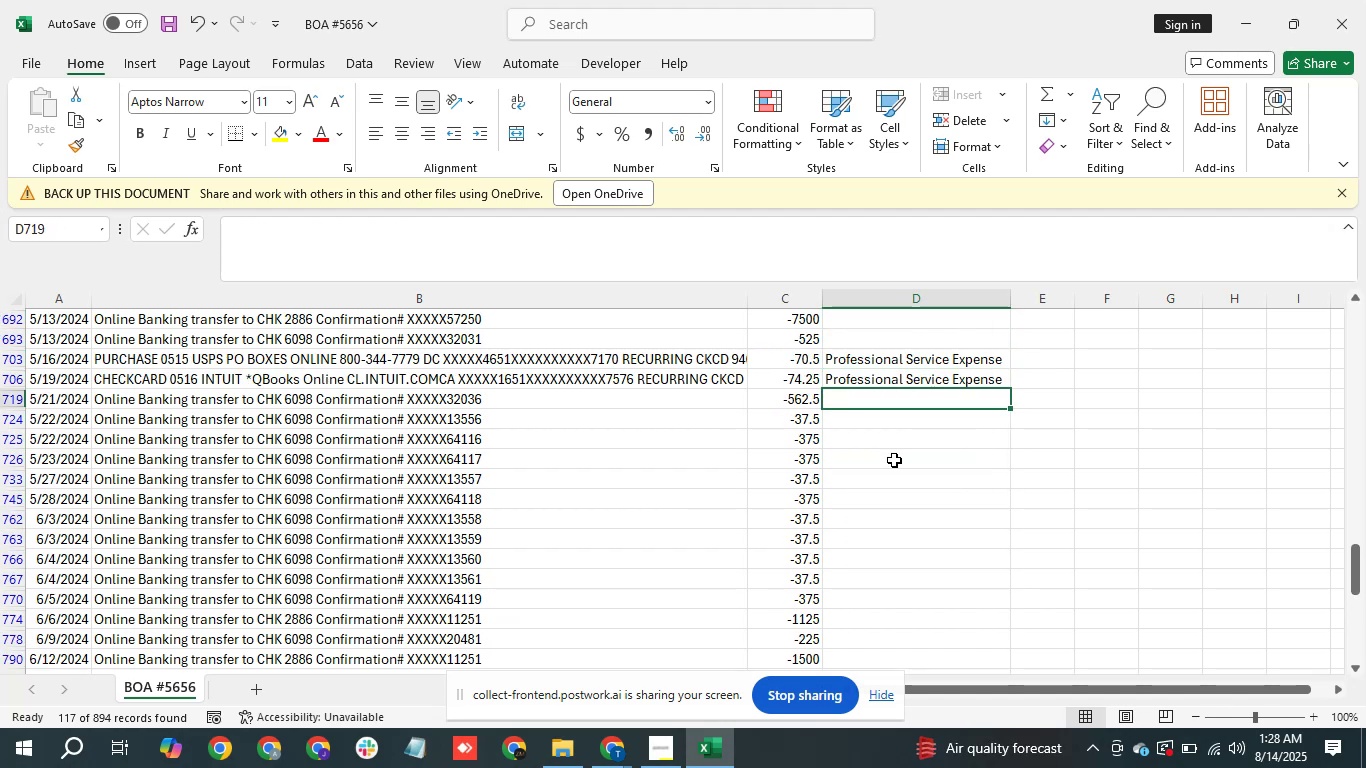 
key(ArrowDown)
 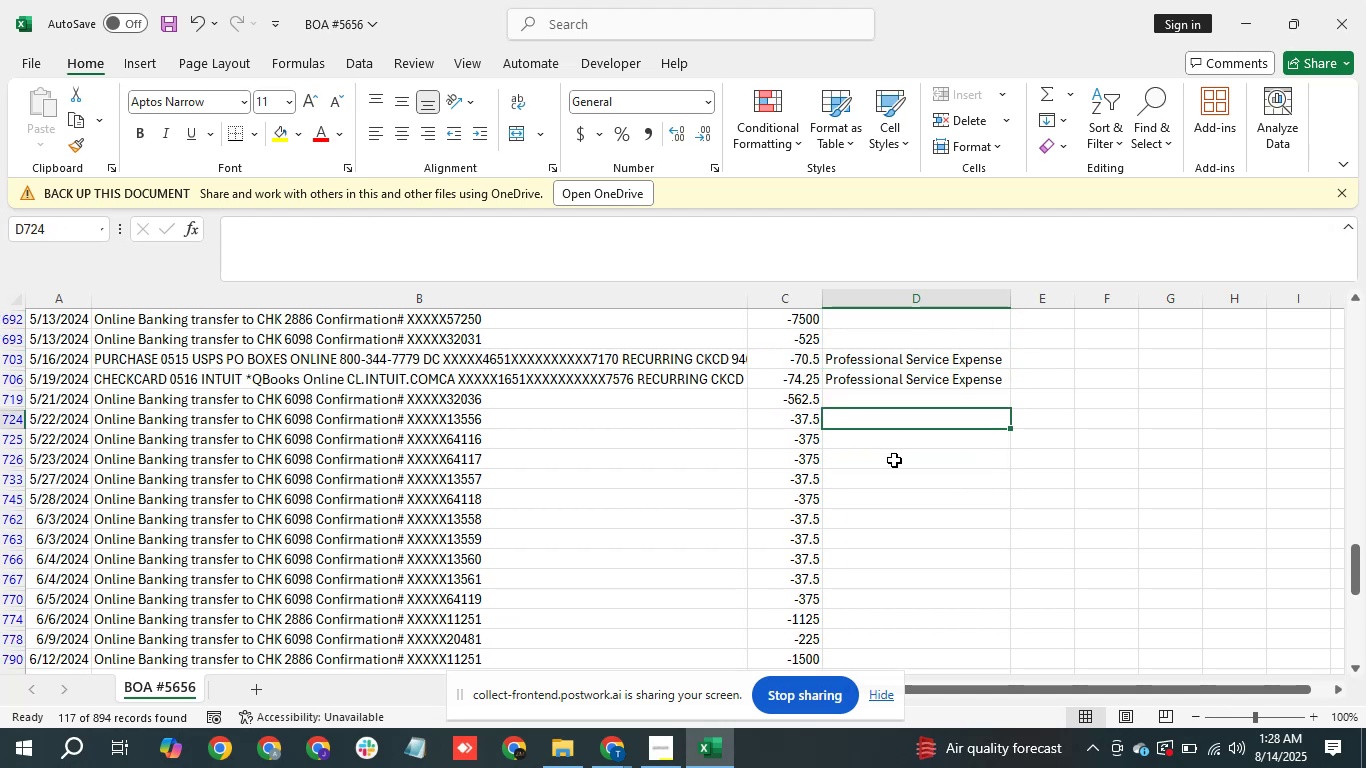 
type(su)
 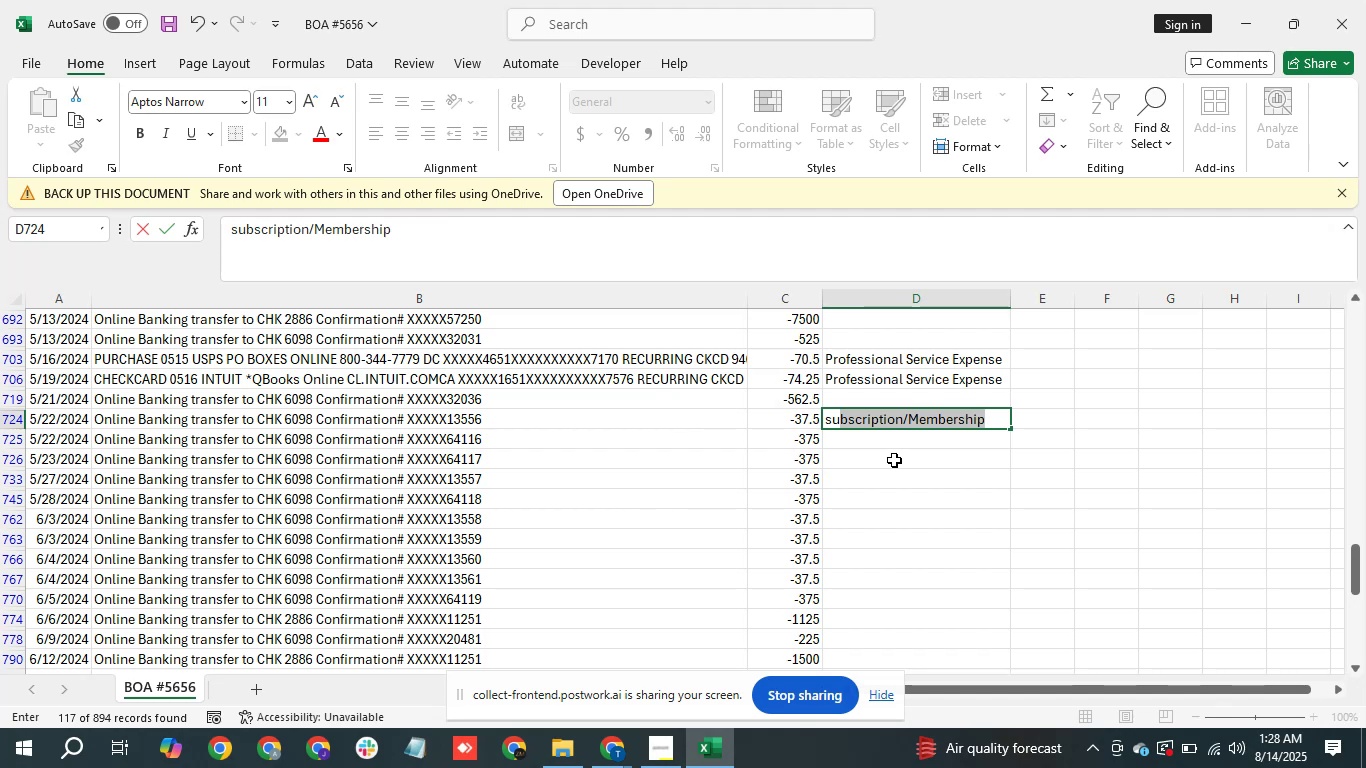 
key(Enter)
 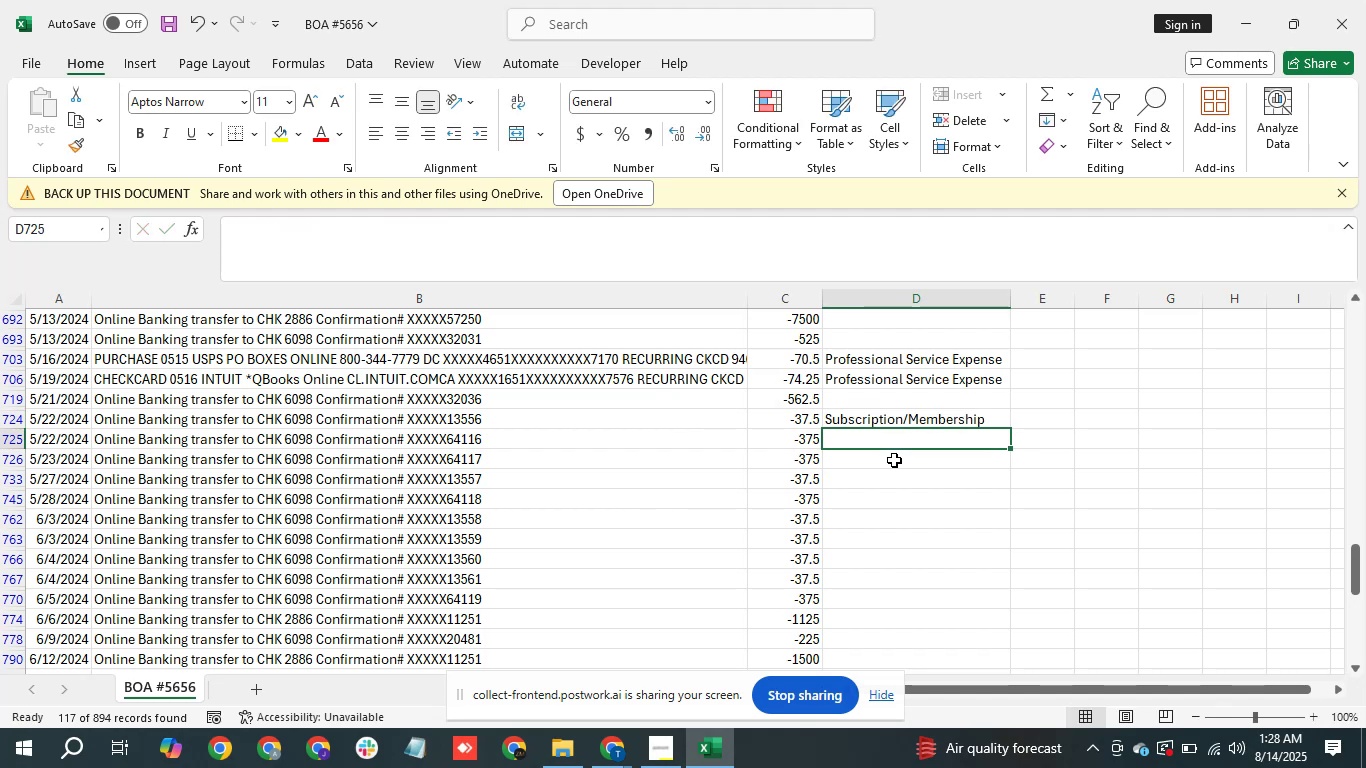 
key(Shift+ShiftRight)
 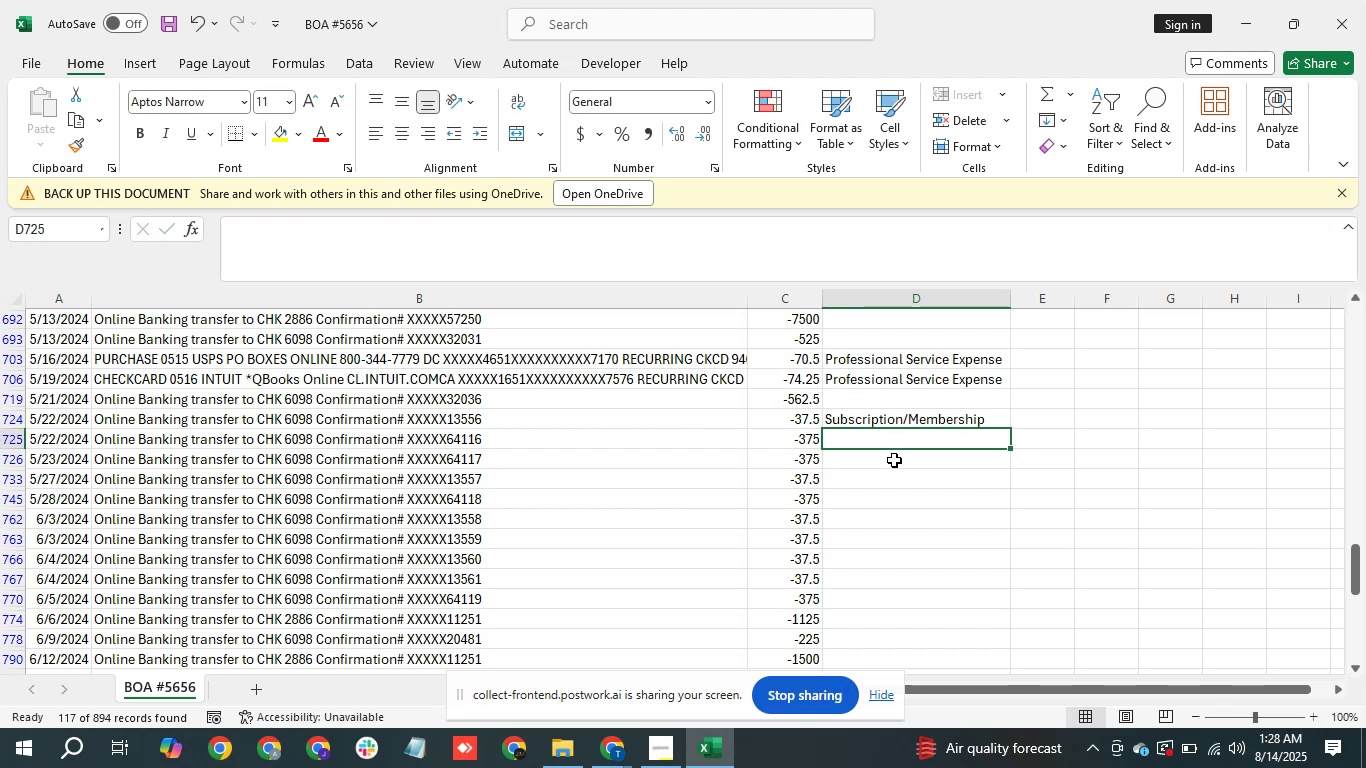 
key(ArrowUp)
 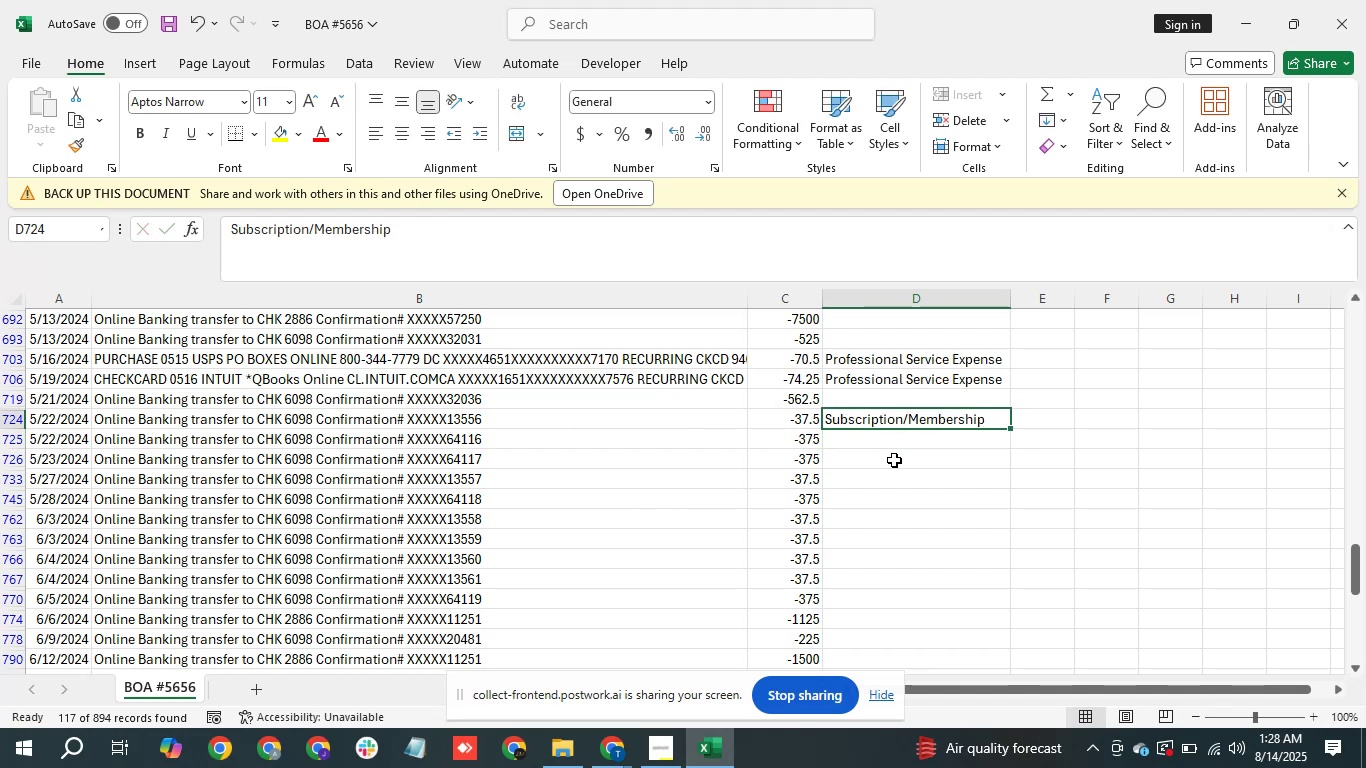 
key(Control+C)
 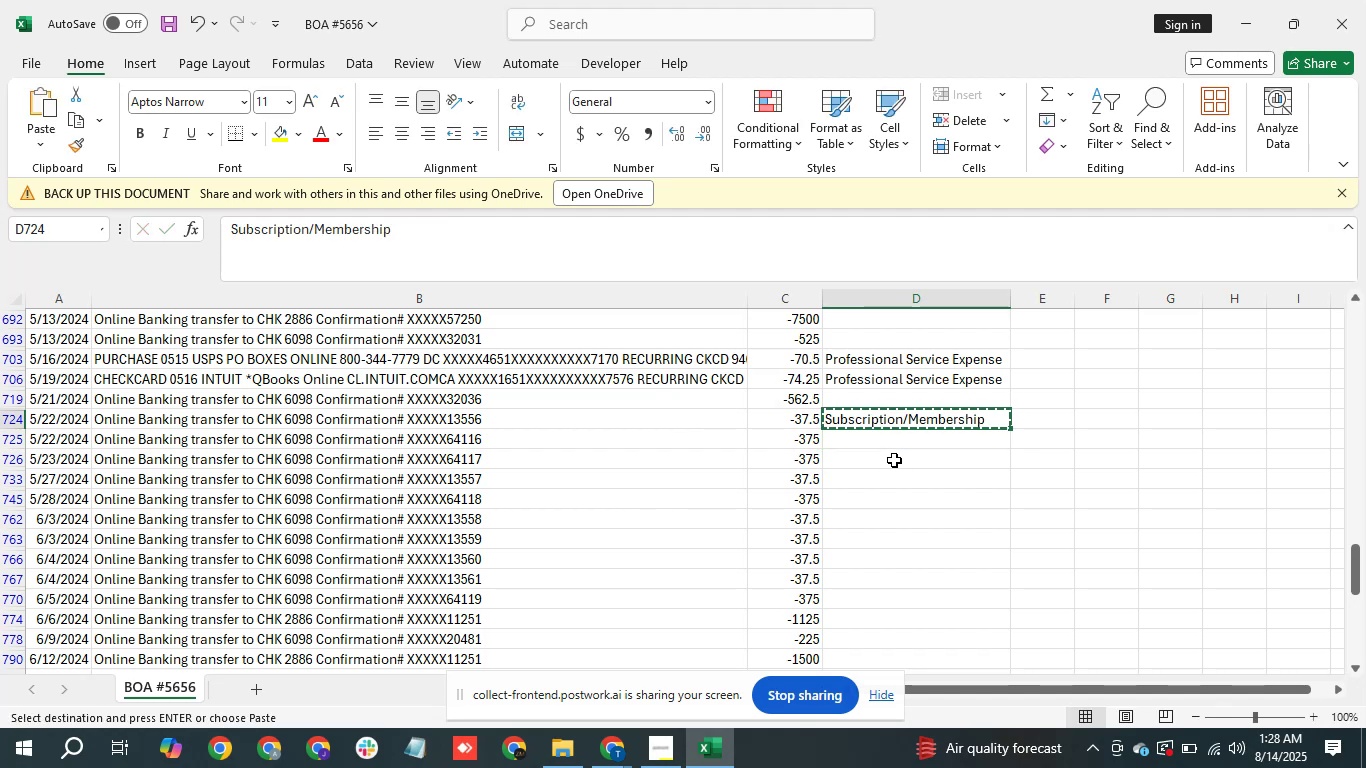 
key(ArrowDown)
 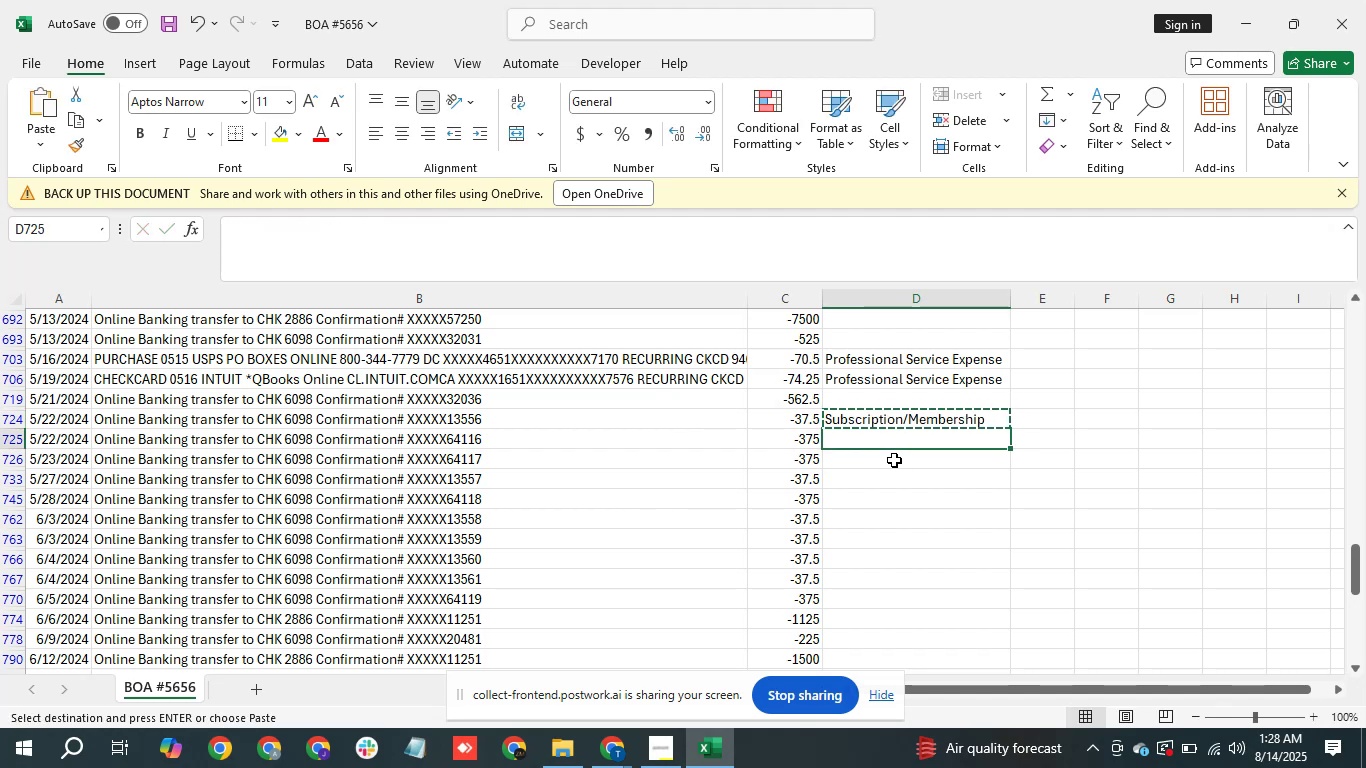 
hold_key(key=ShiftLeft, duration=1.48)
 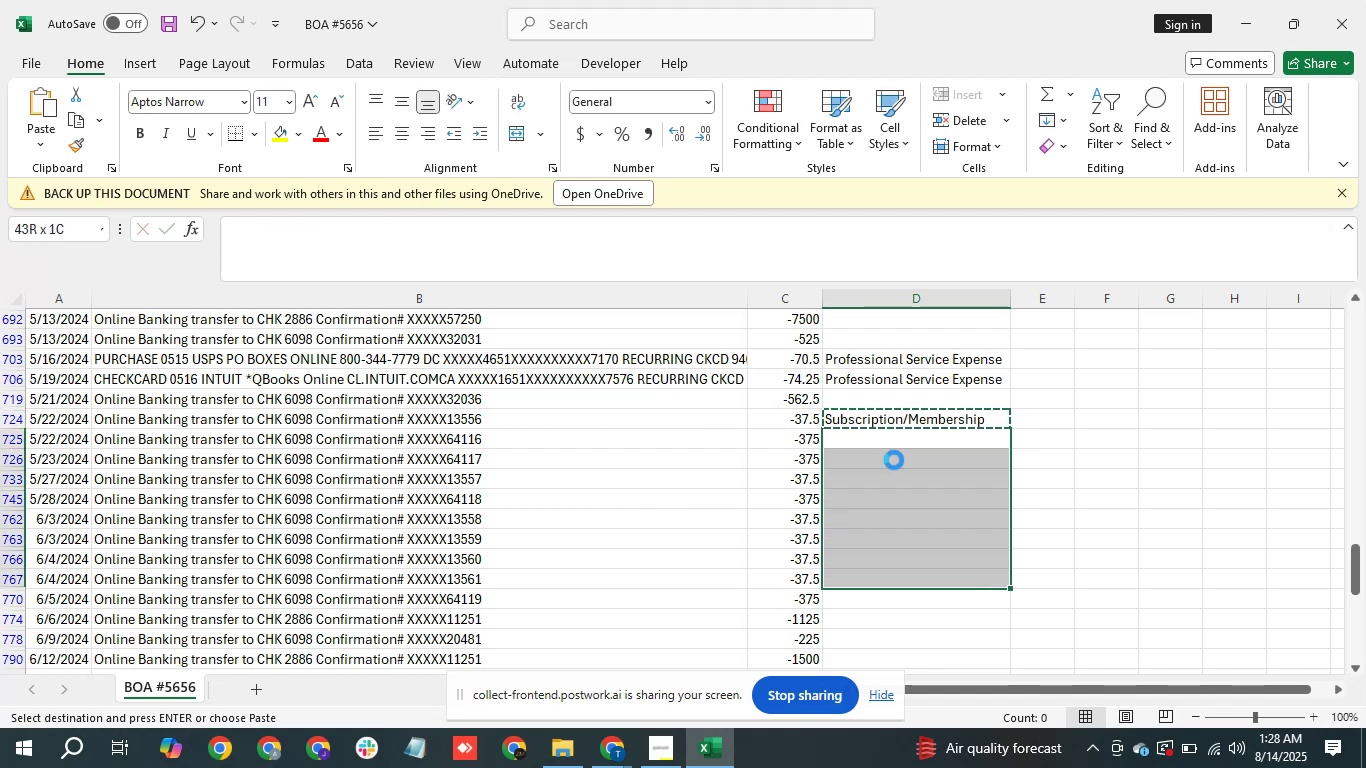 
hold_key(key=ArrowDown, duration=0.66)
 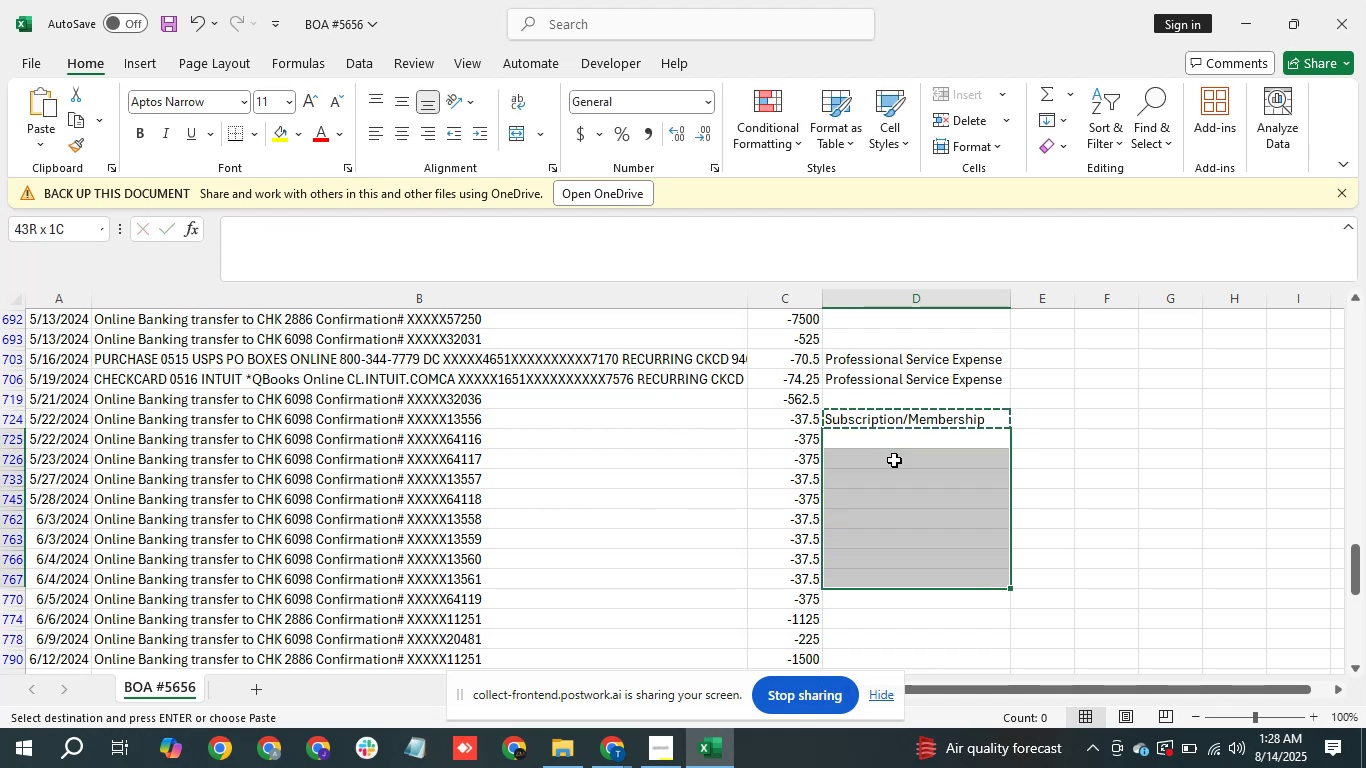 
key(Control+V)
 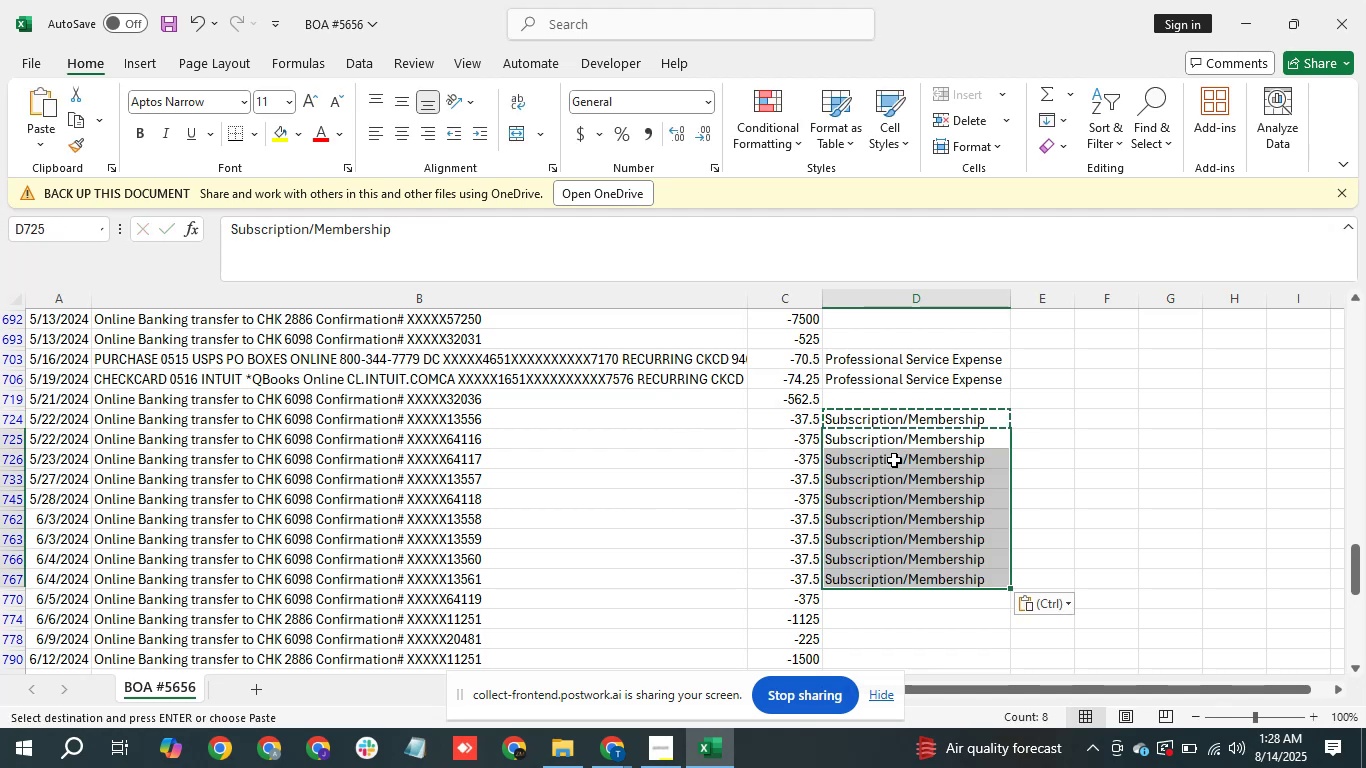 
hold_key(key=ArrowDown, duration=1.11)
 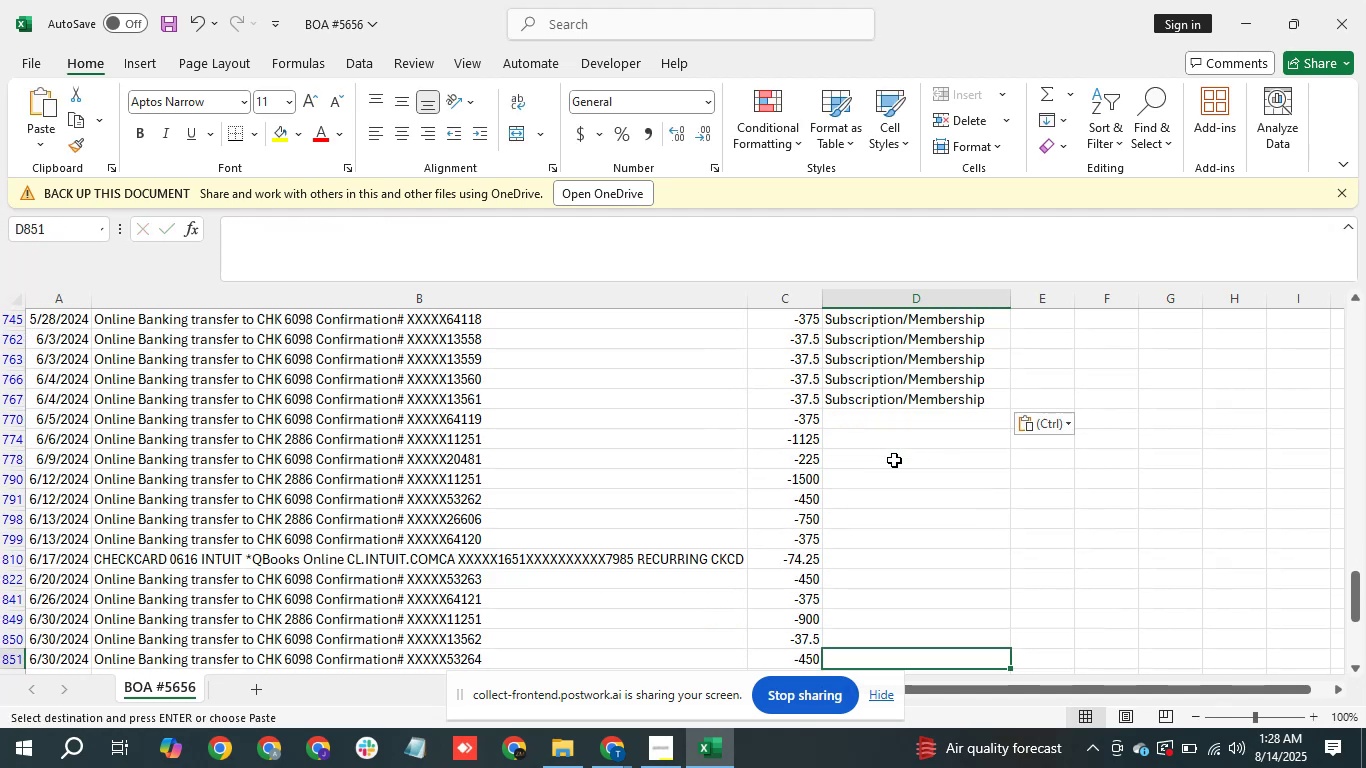 
hold_key(key=ArrowDown, duration=0.64)
 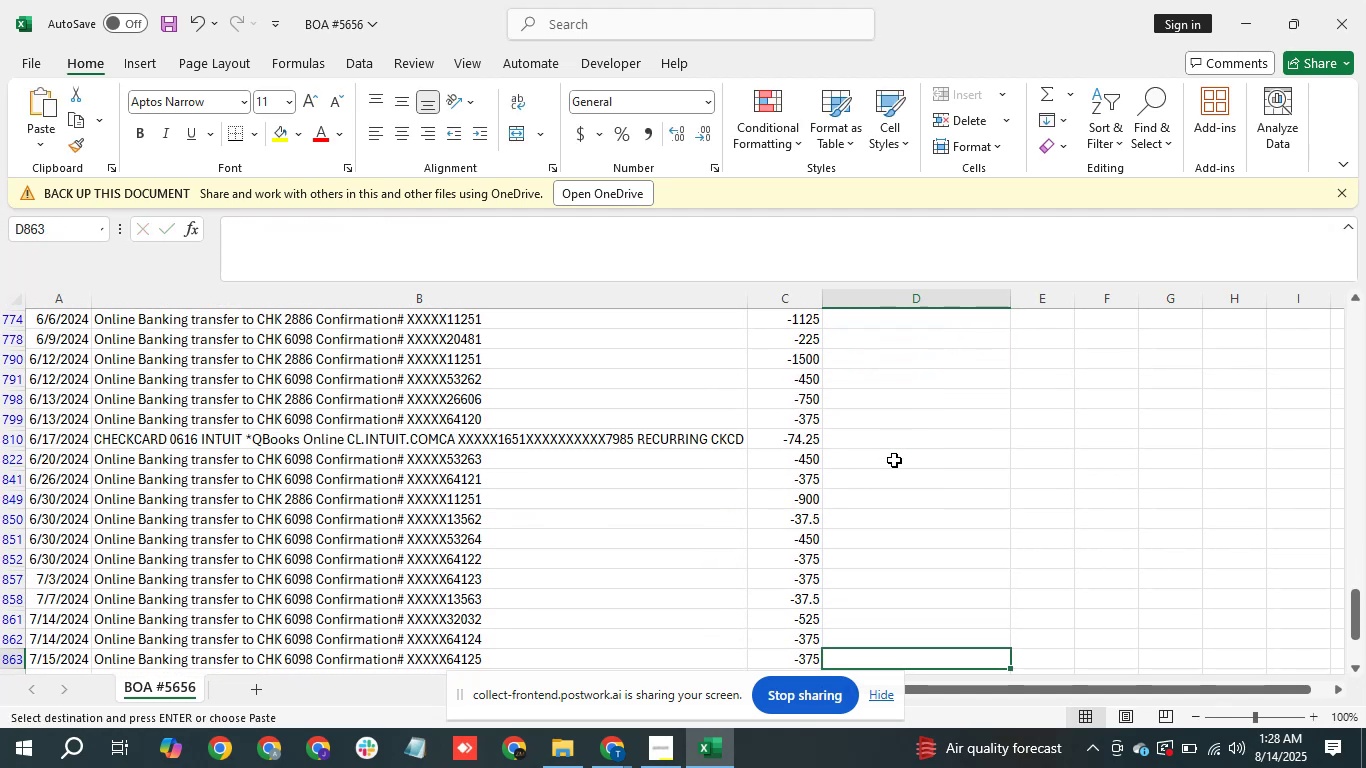 
key(ArrowUp)
 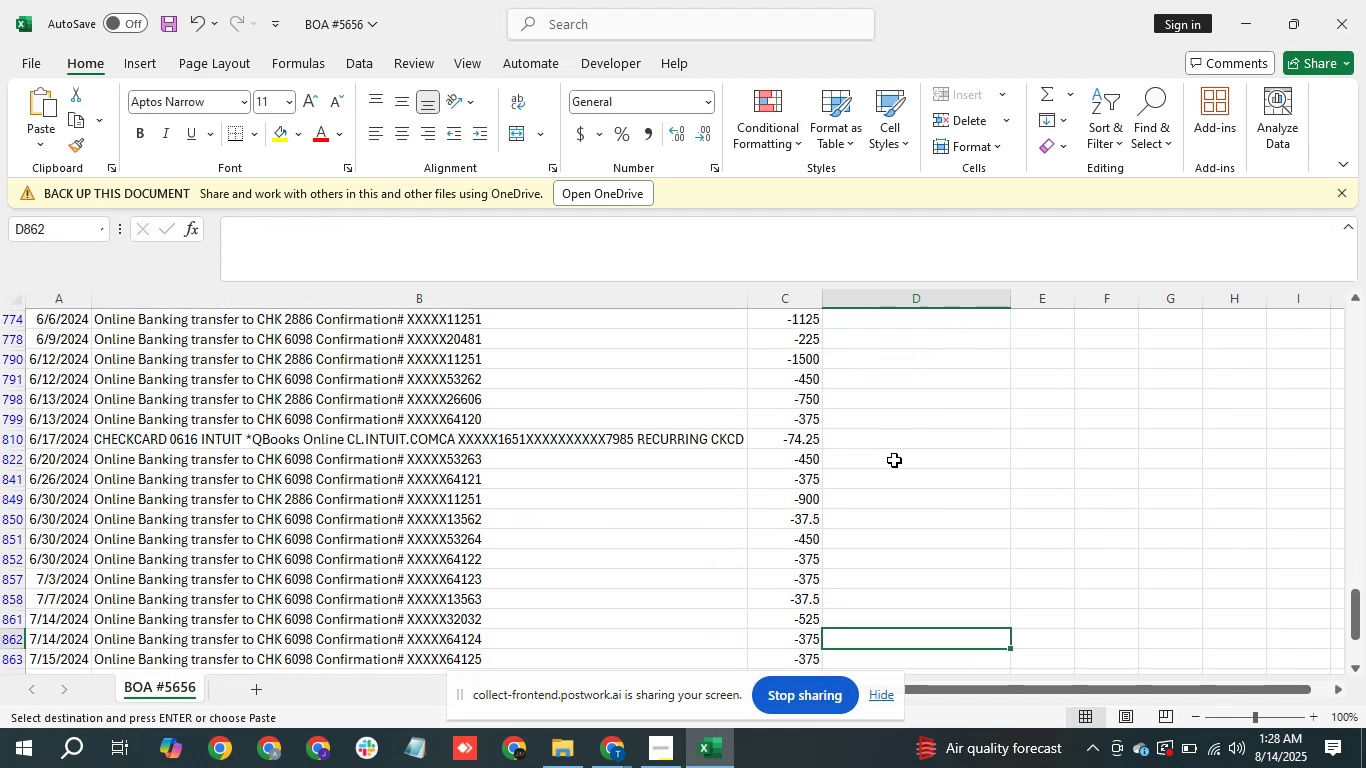 
key(ArrowUp)
 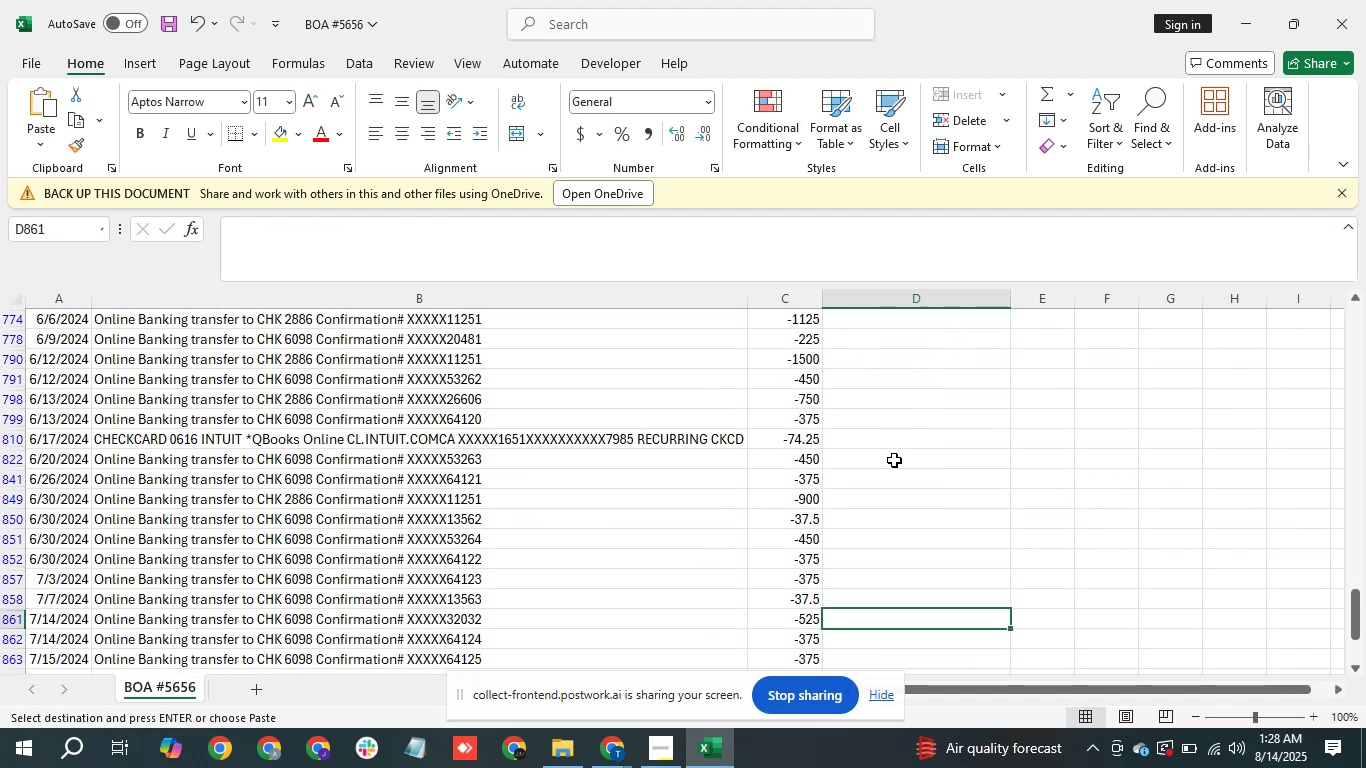 
key(ArrowUp)
 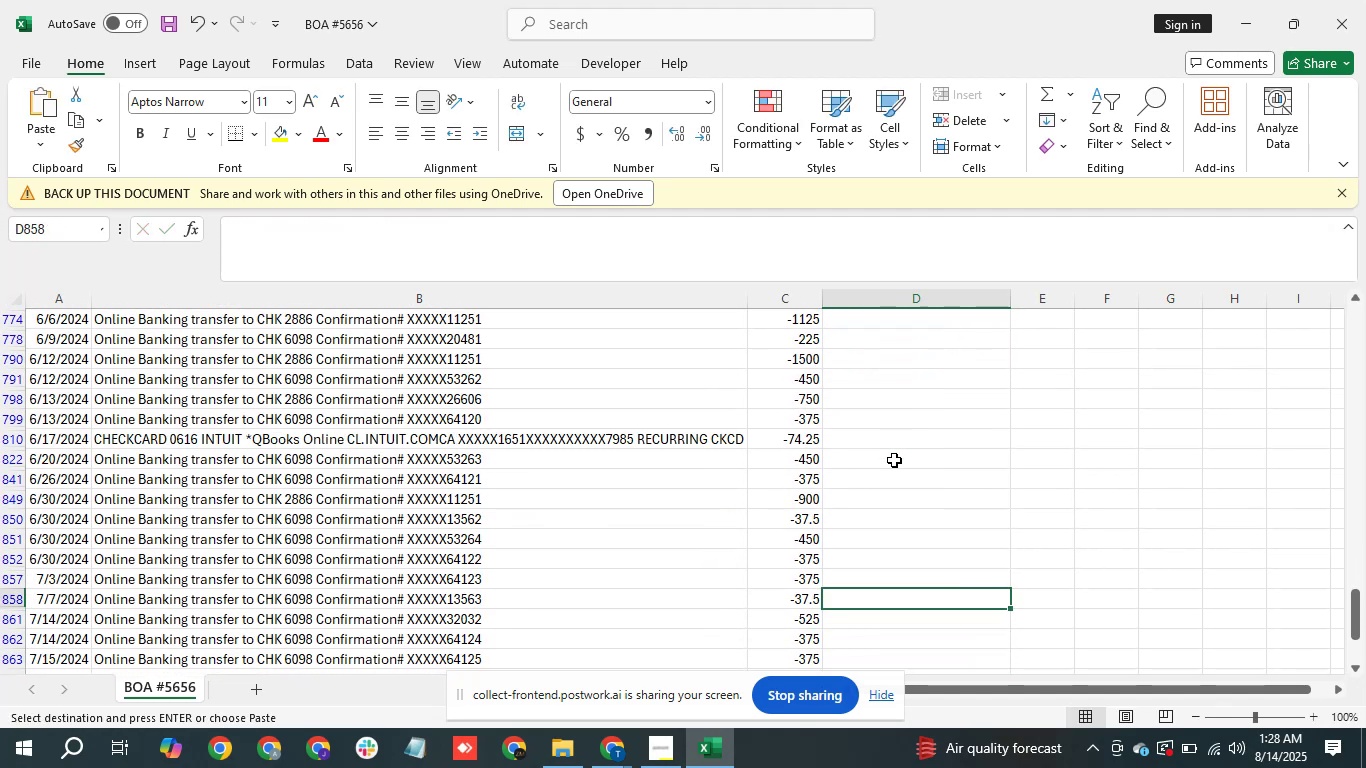 
key(ArrowUp)
 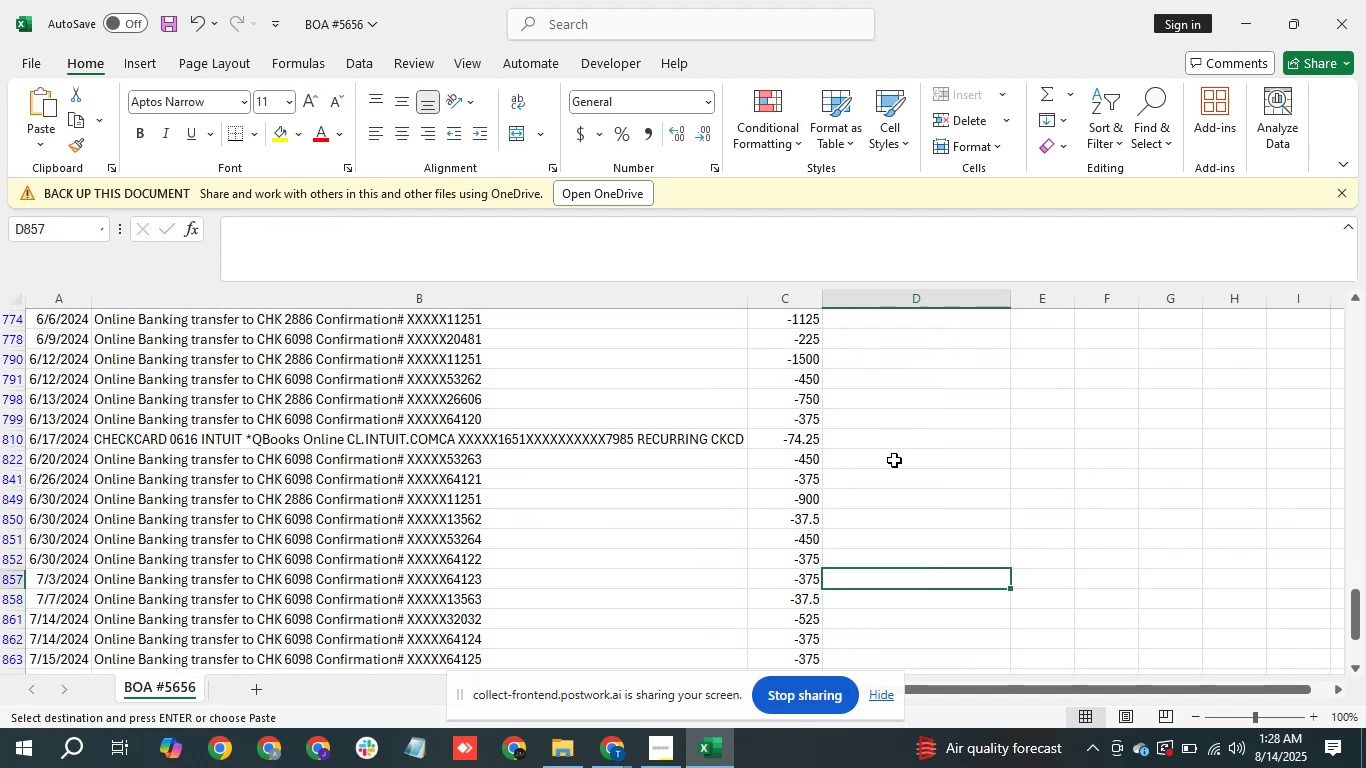 
key(ArrowDown)
 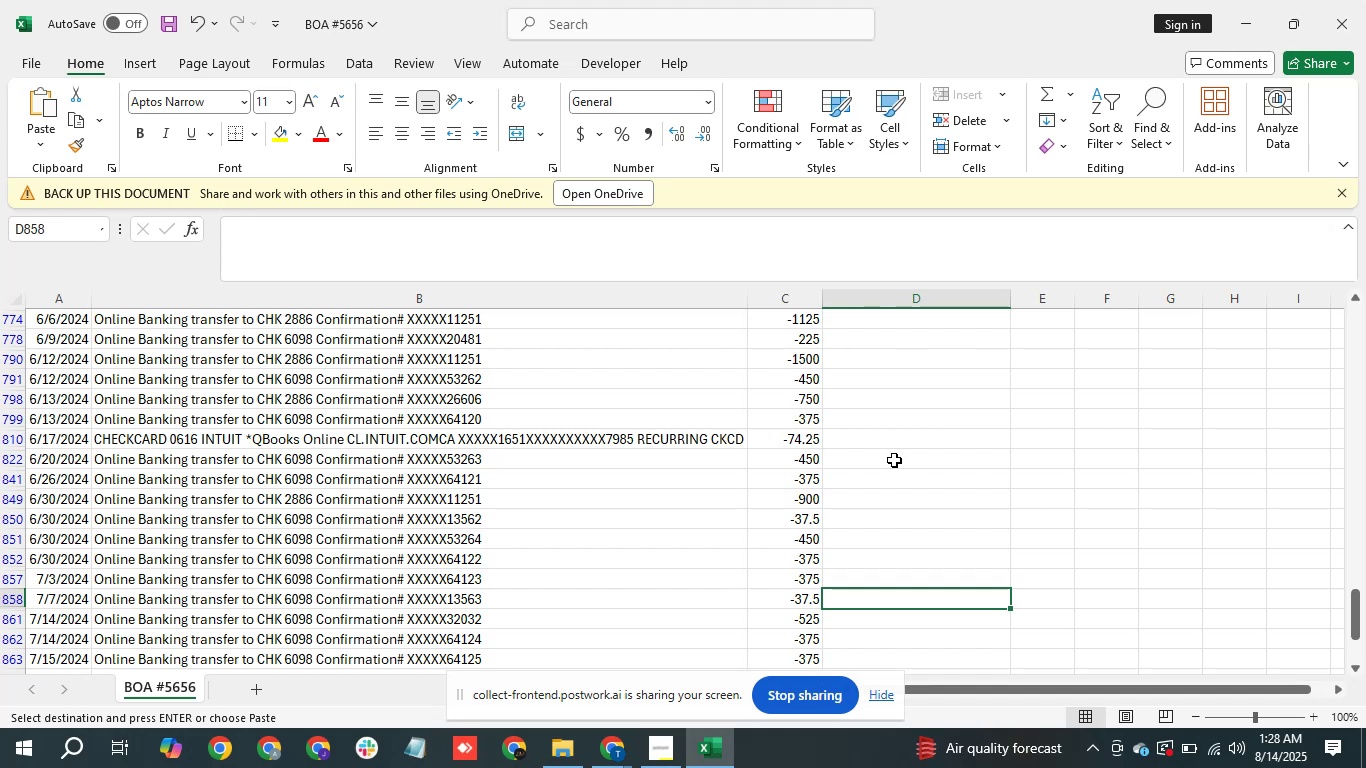 
key(Shift+ArrowDown)
 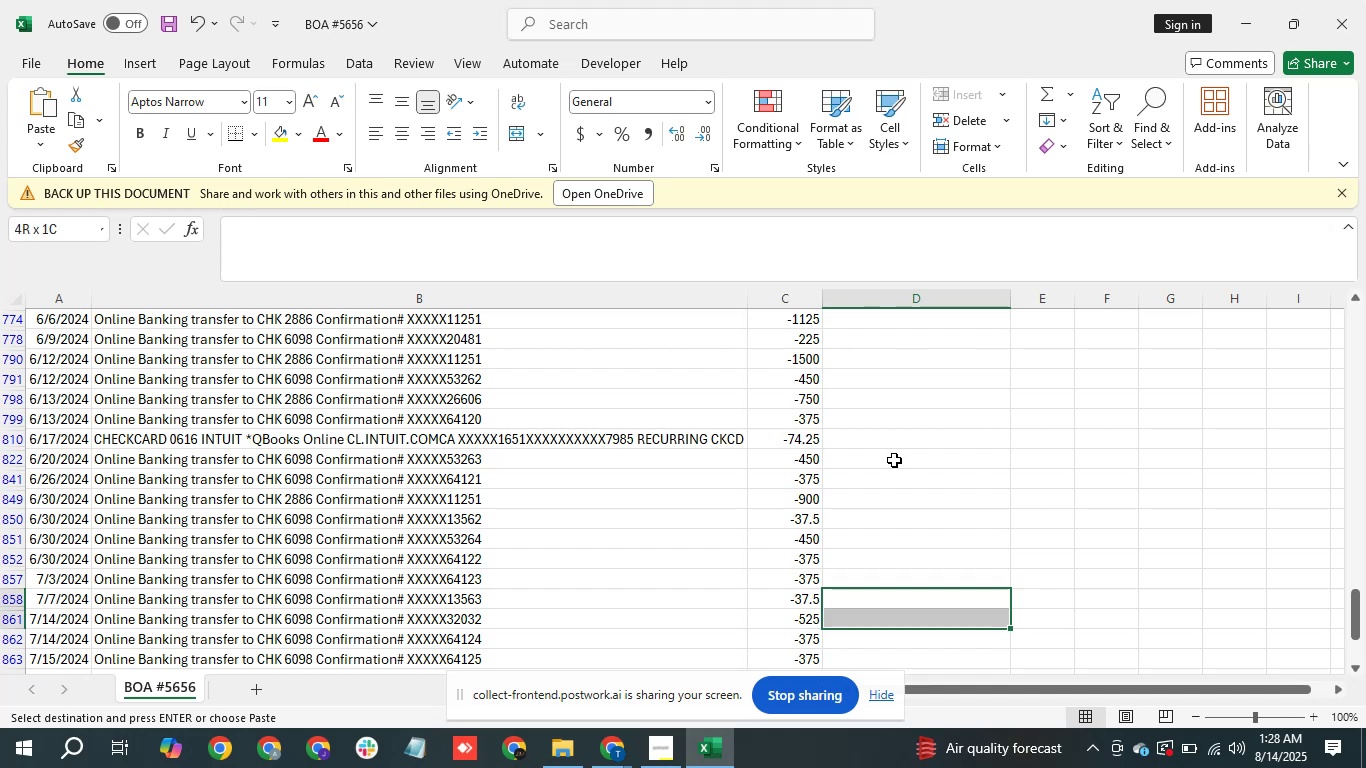 
key(Shift+ArrowDown)
 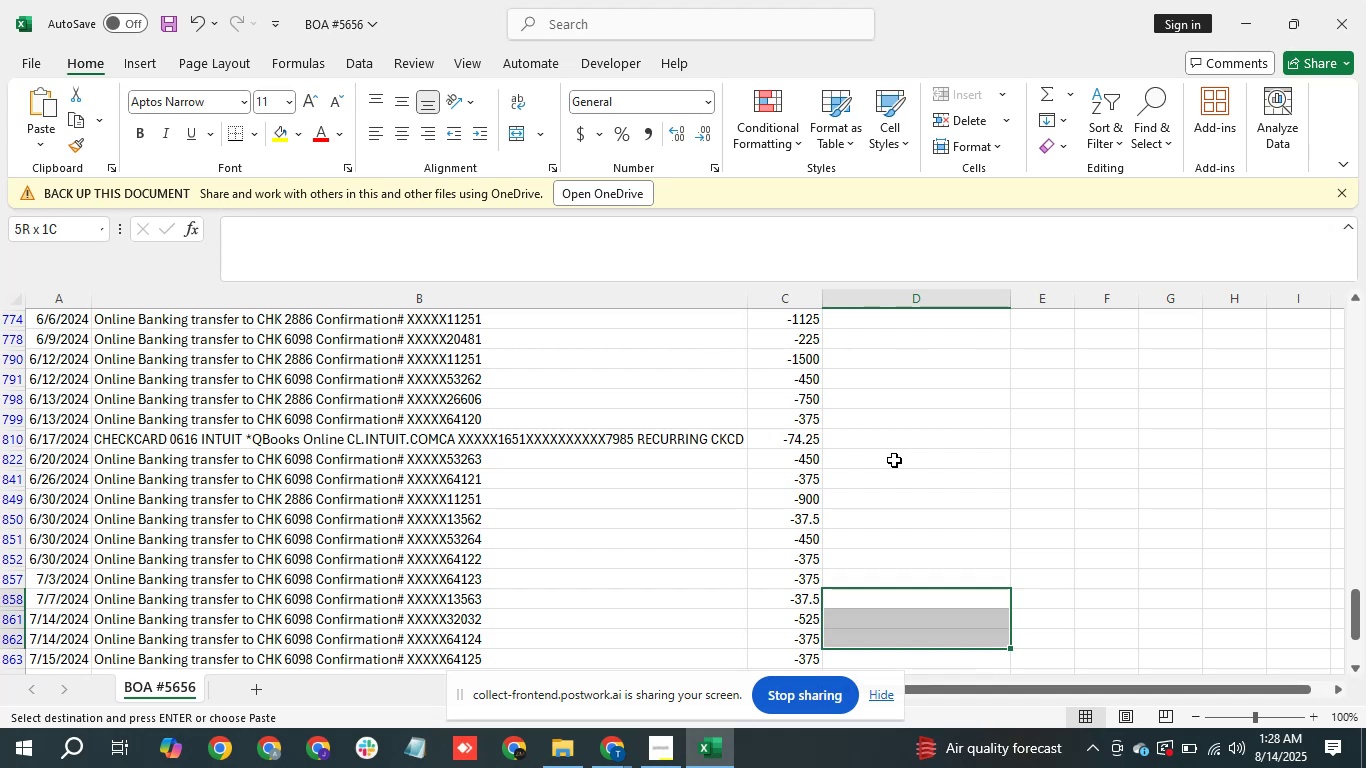 
key(Shift+ArrowDown)
 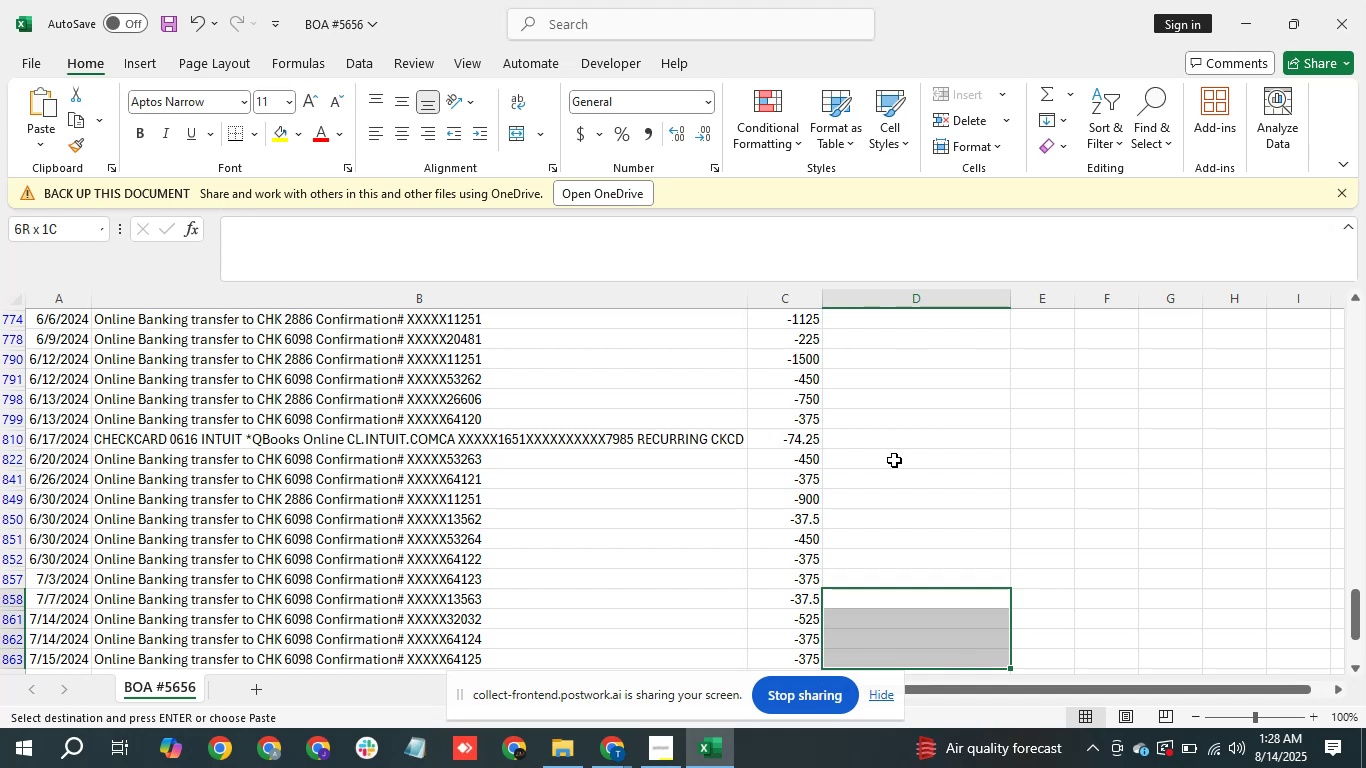 
key(ArrowUp)
 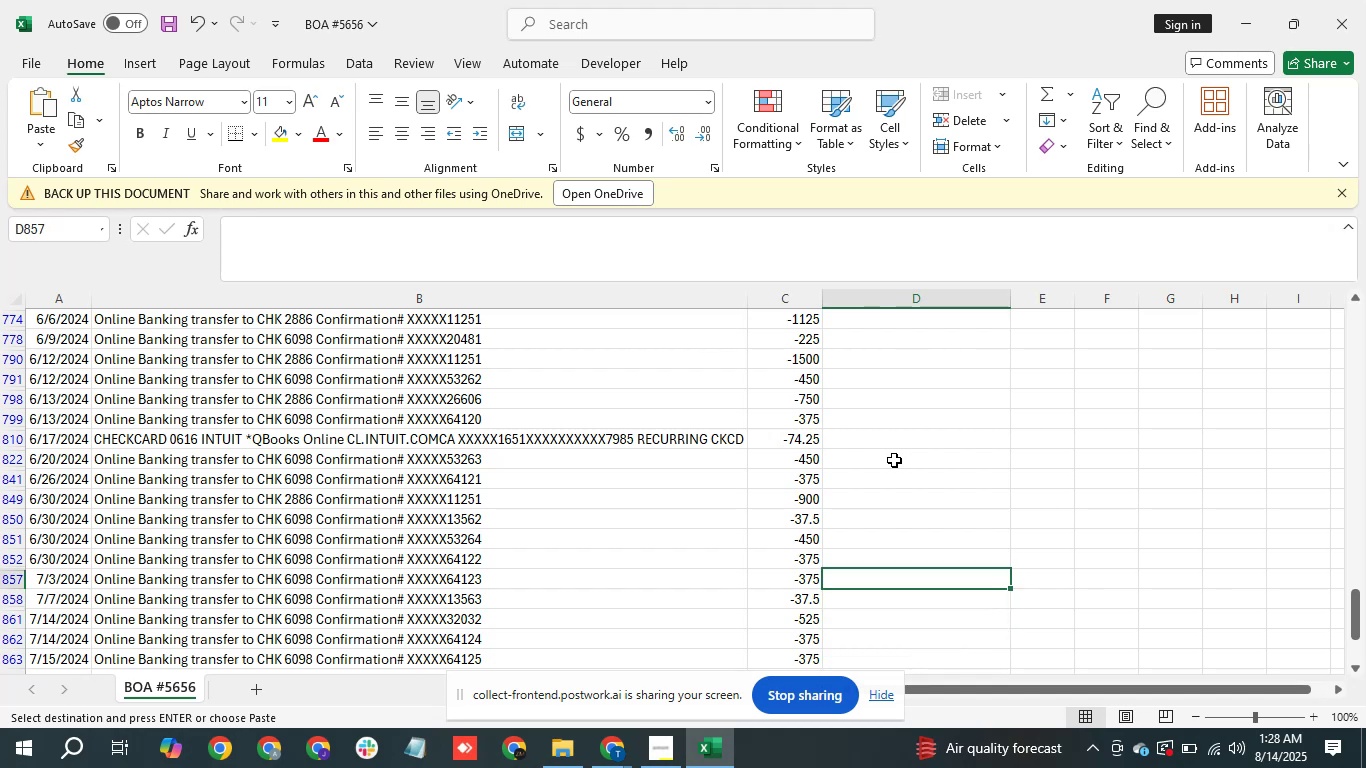 
key(ArrowDown)
 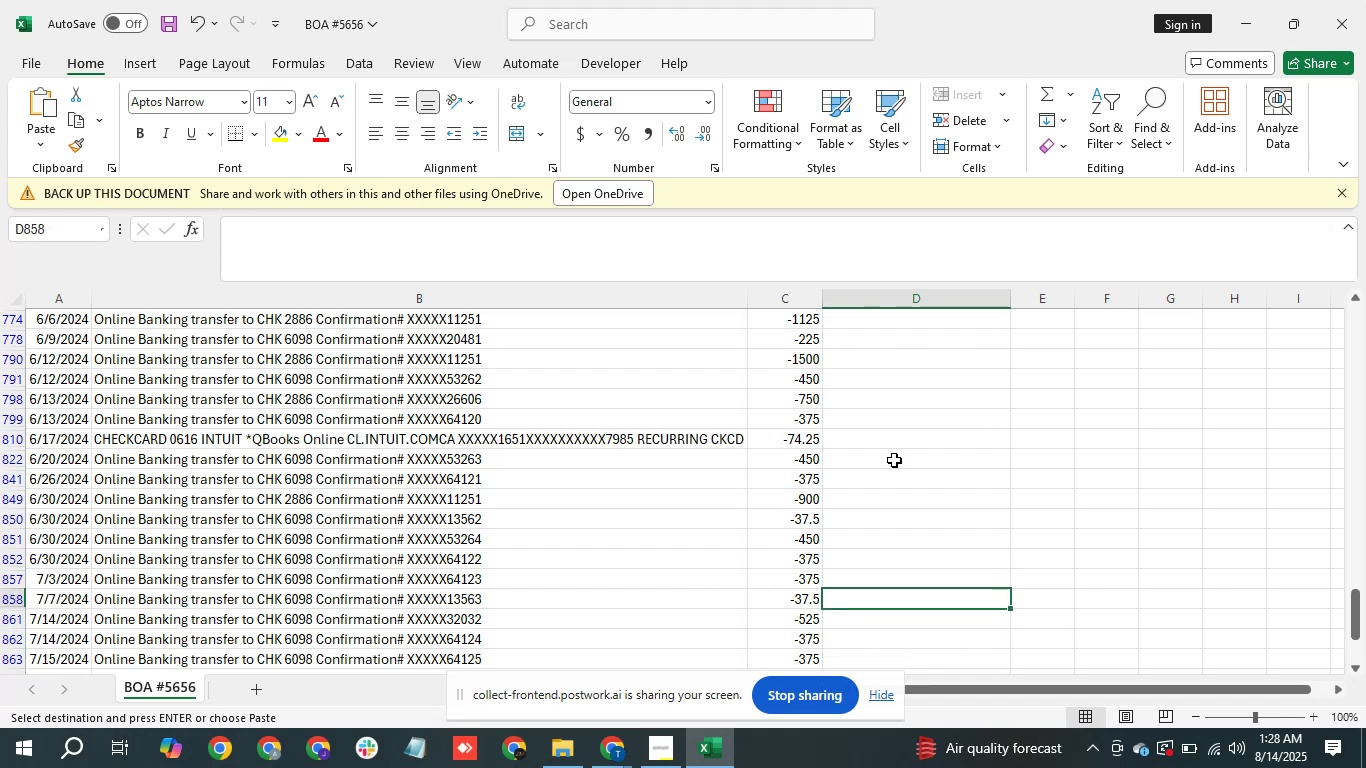 
key(Control+V)
 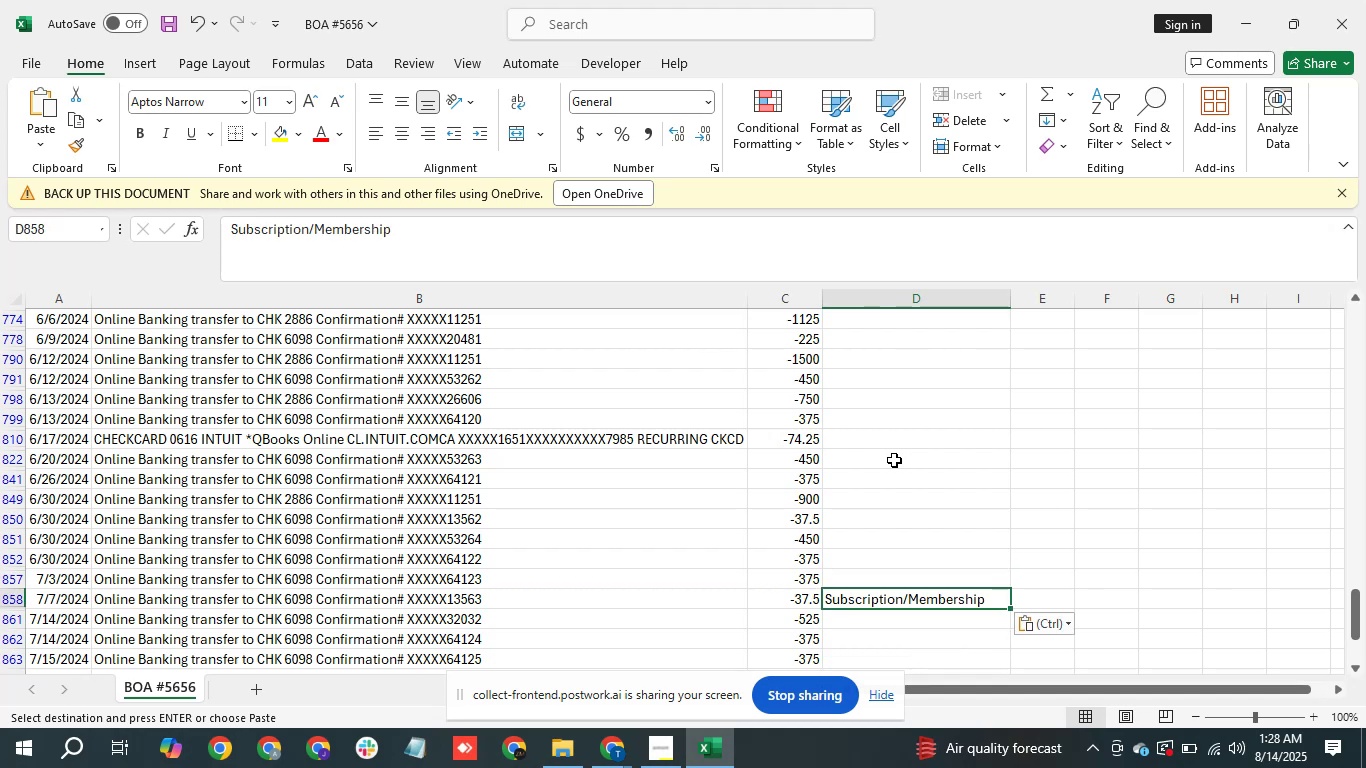 
key(ArrowDown)
 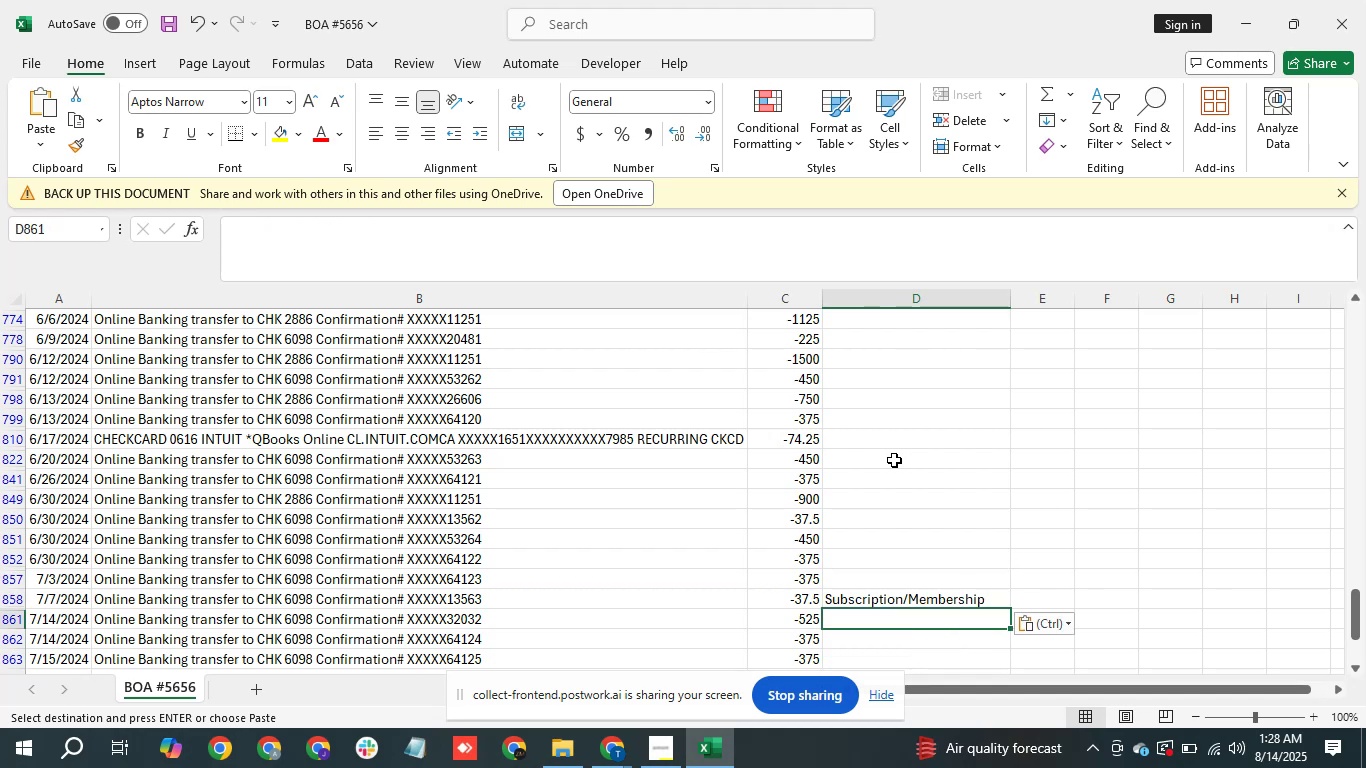 
key(ArrowDown)
 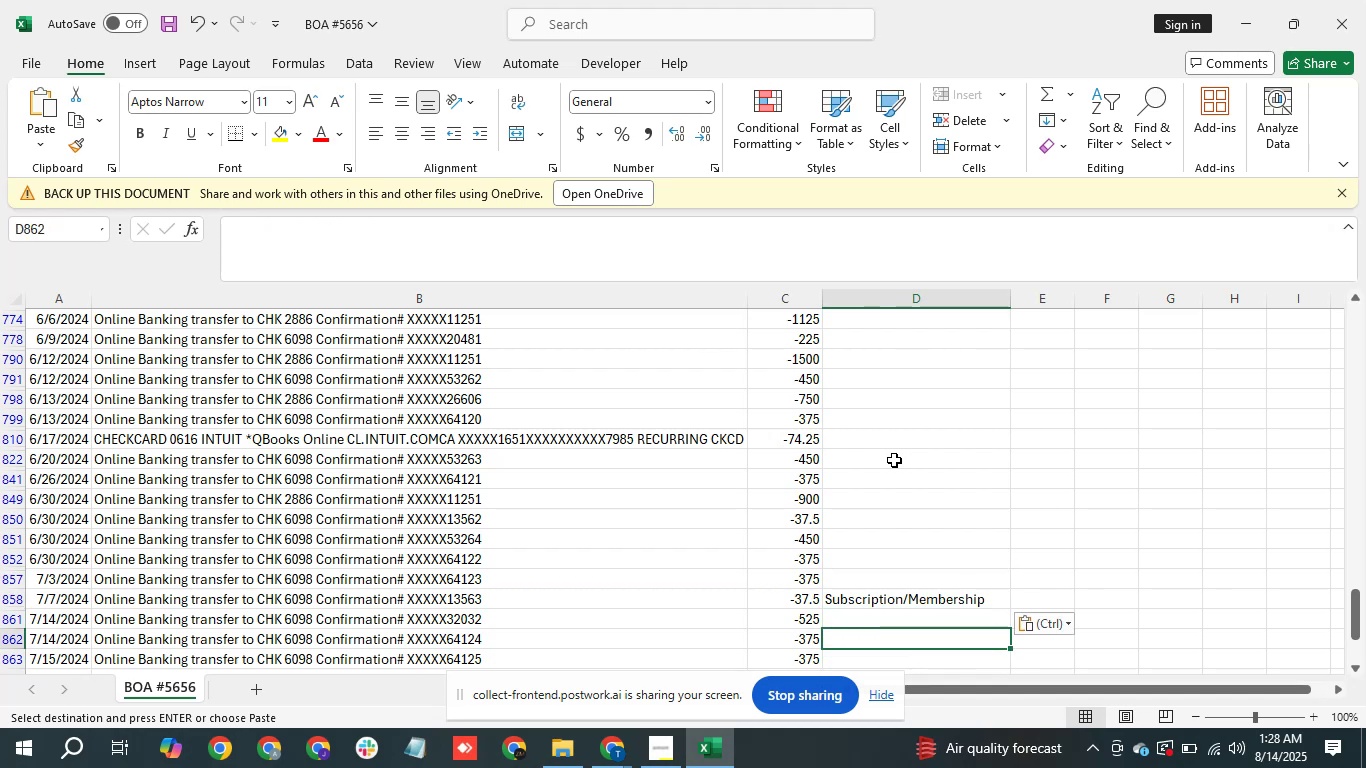 
key(ArrowDown)
 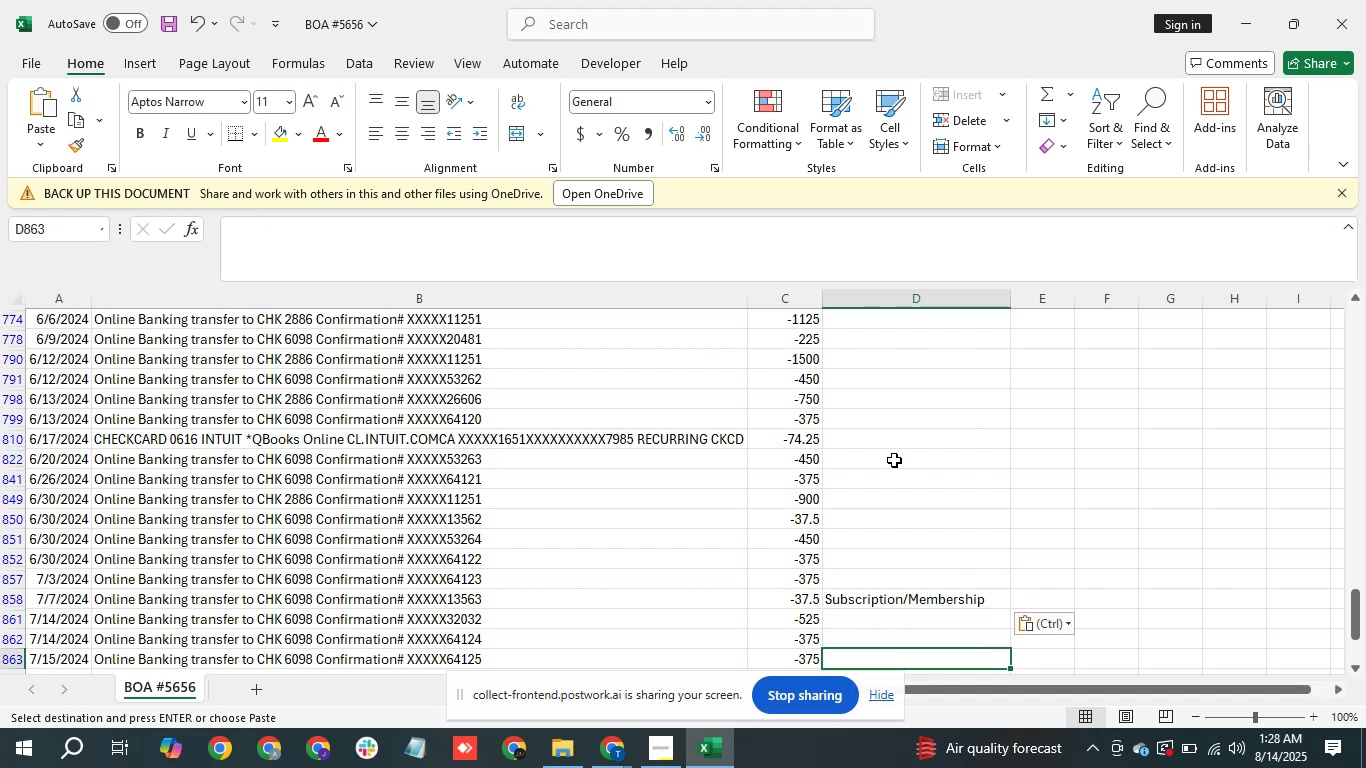 
key(ArrowDown)
 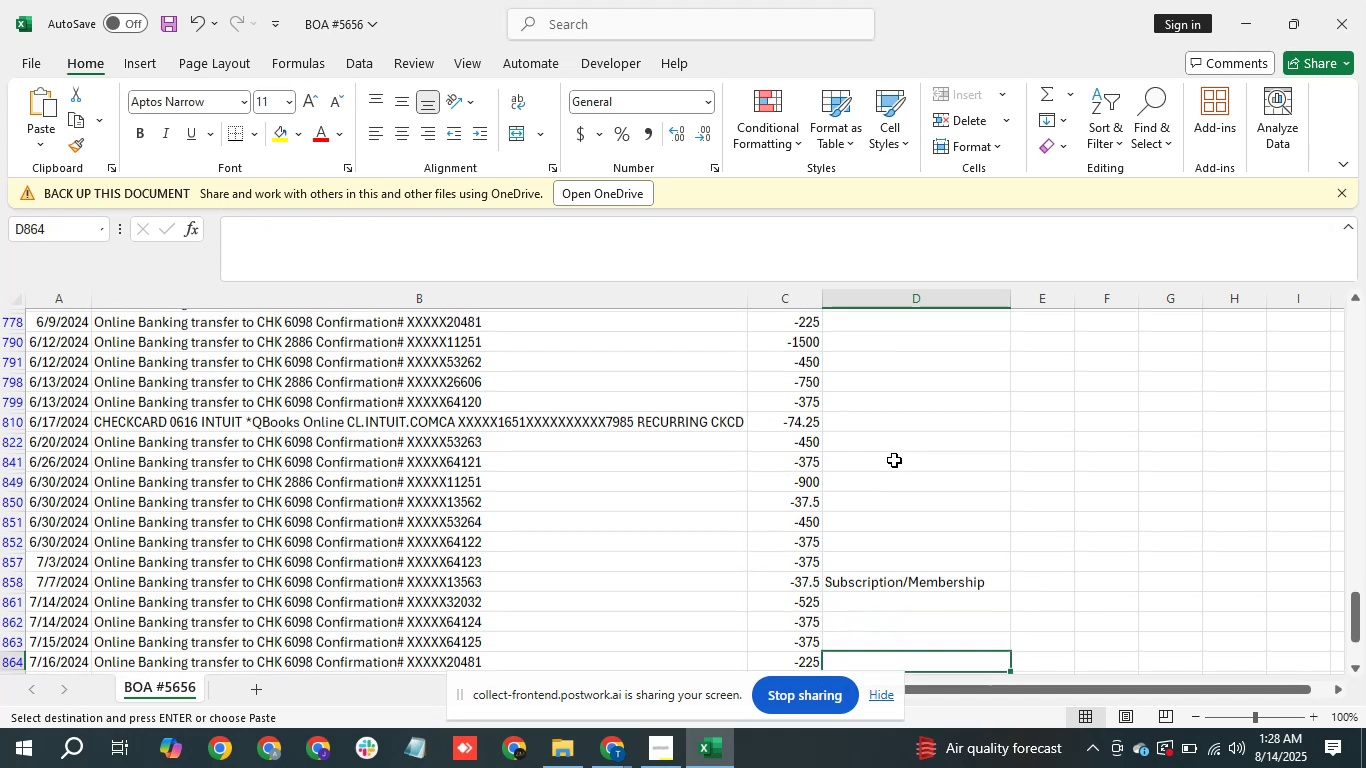 
key(ArrowDown)
 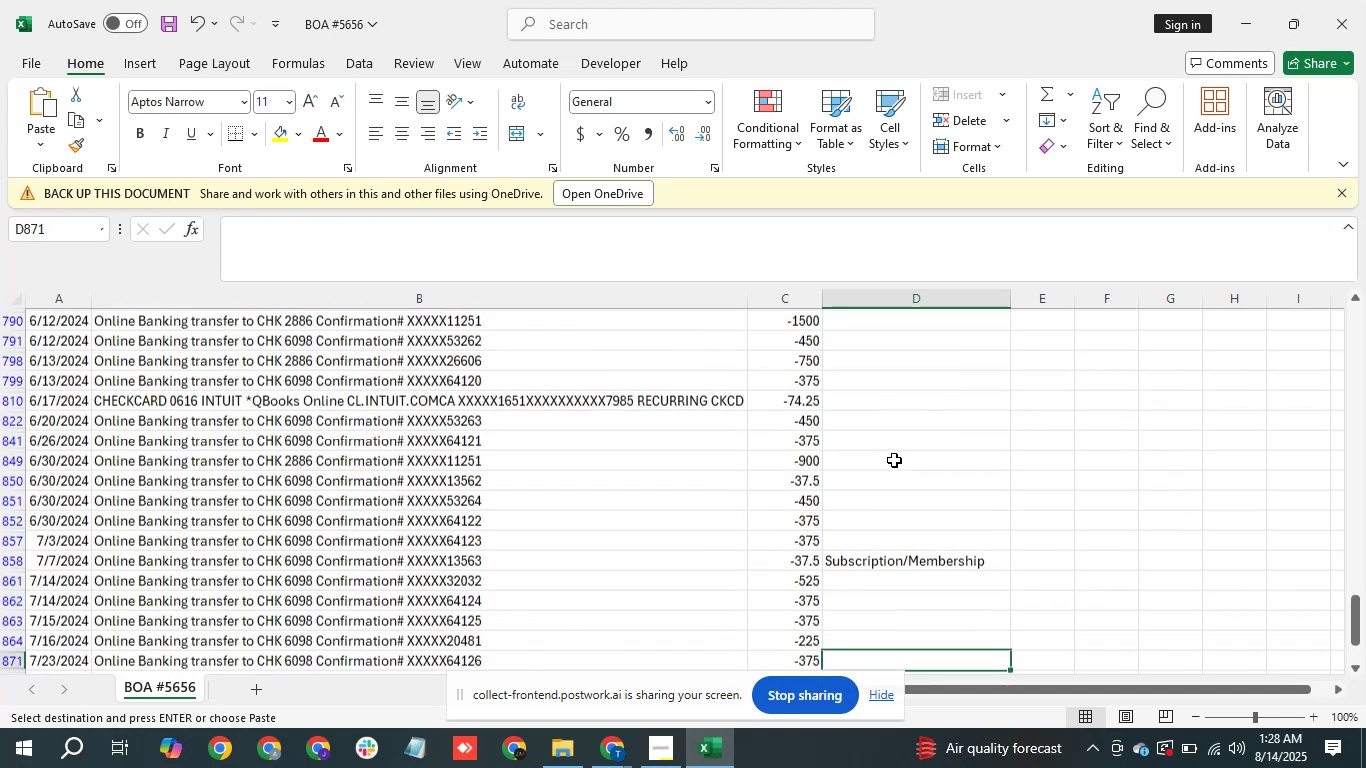 
key(ArrowDown)
 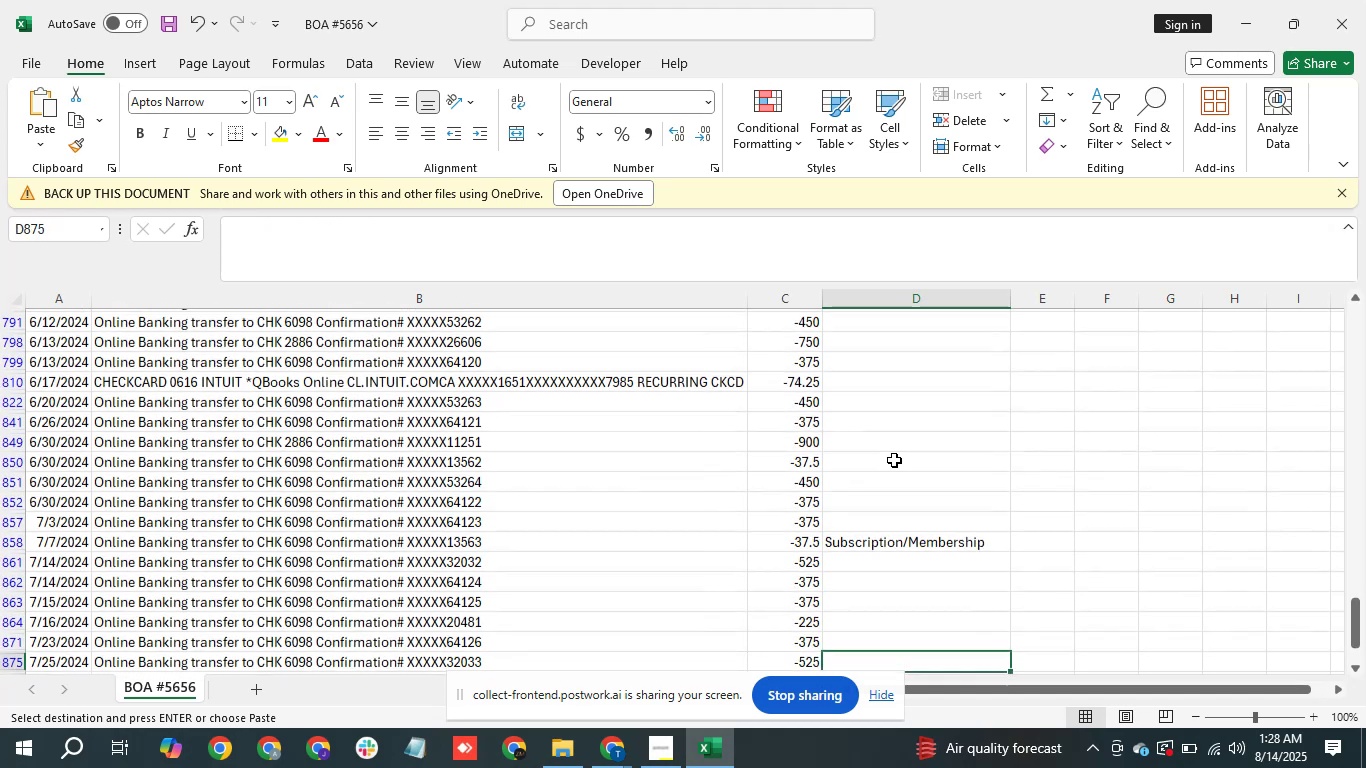 
key(ArrowDown)
 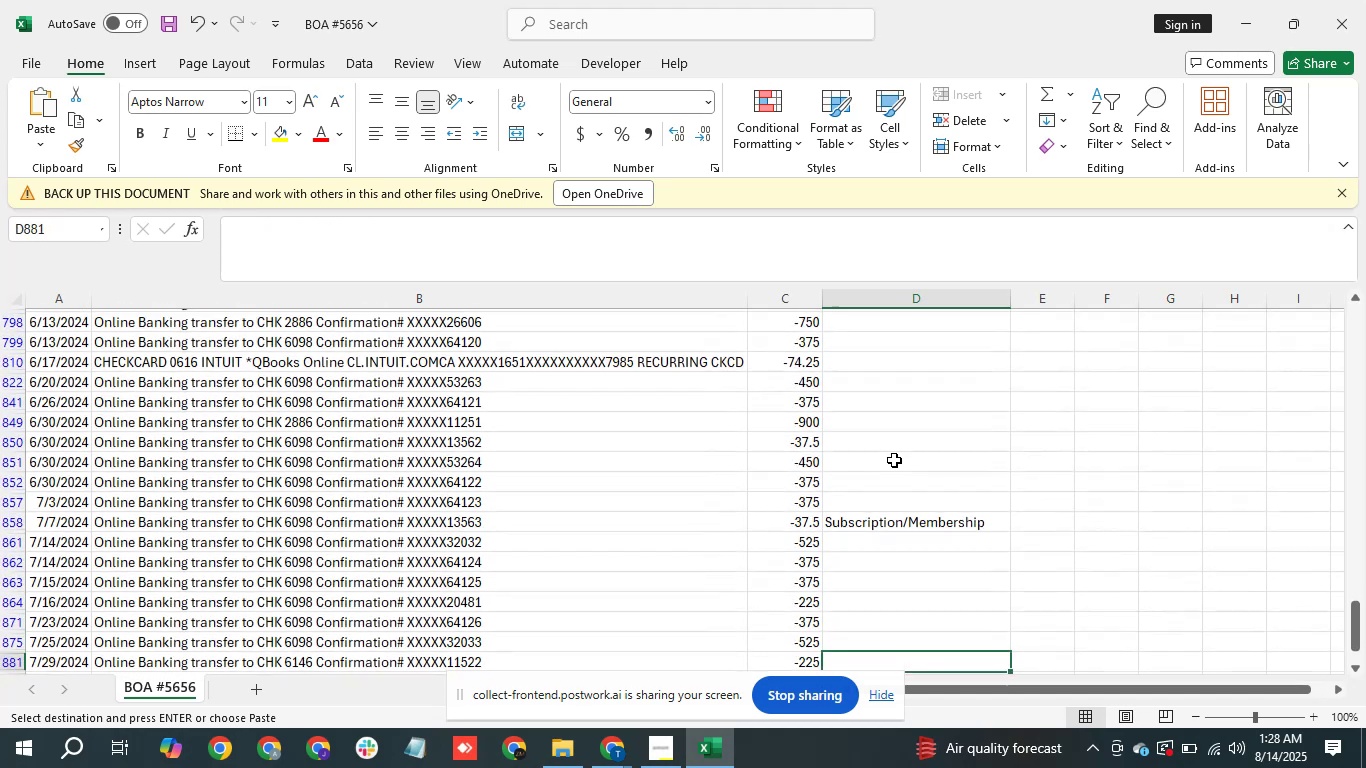 
key(ArrowDown)
 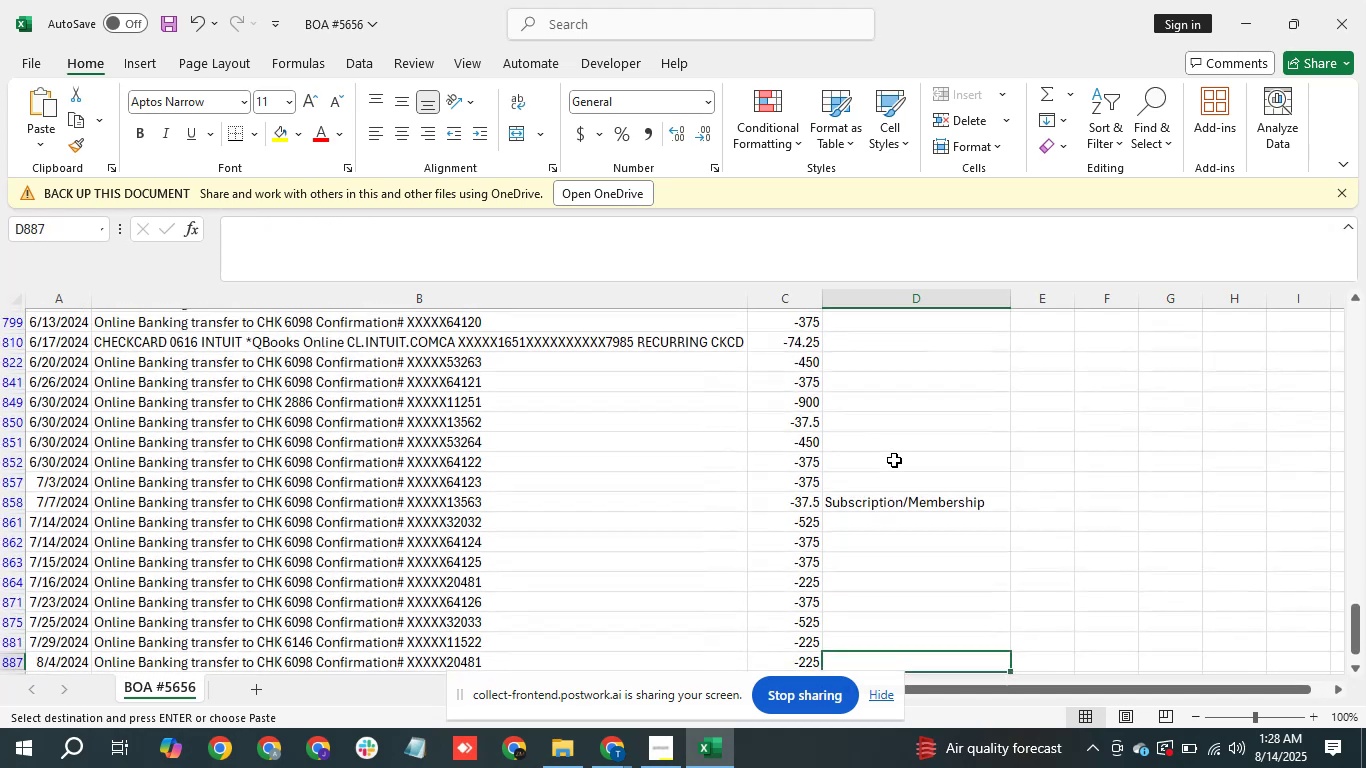 
key(ArrowDown)
 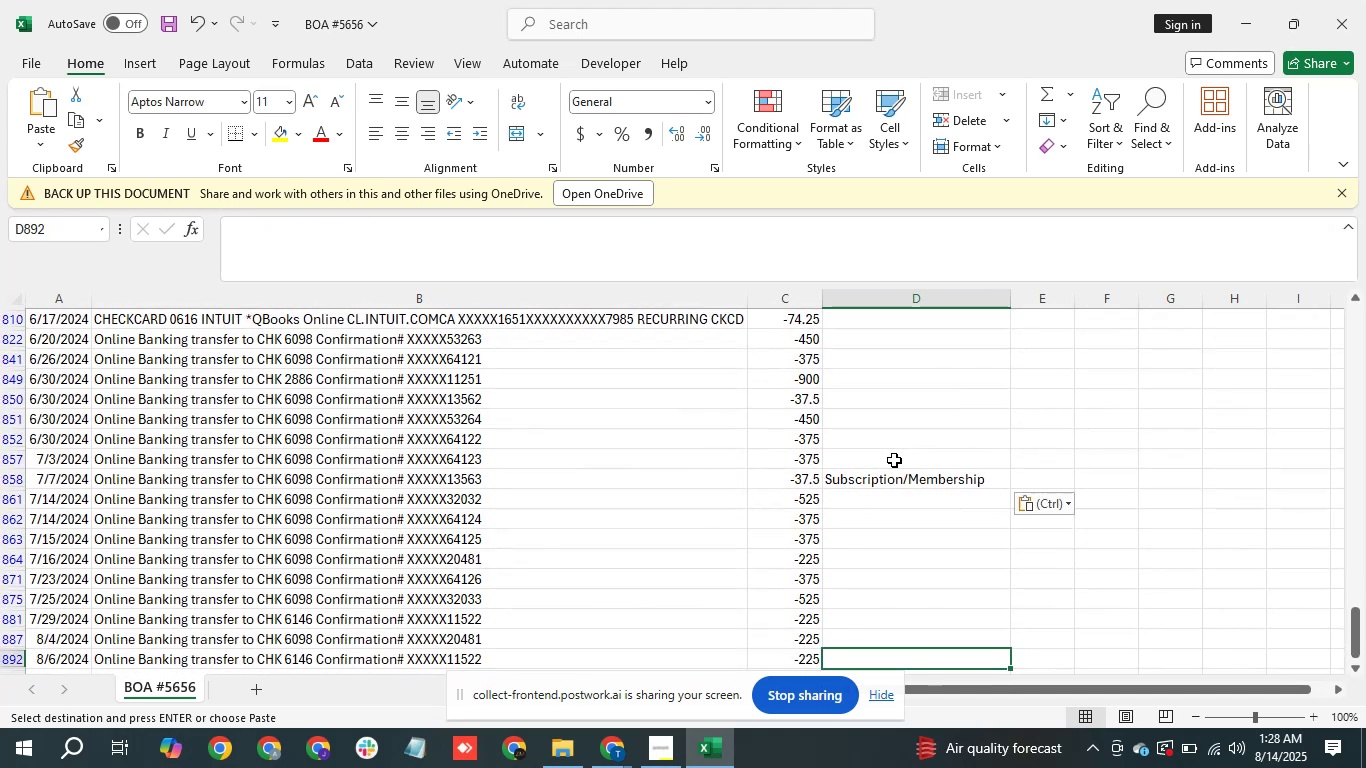 
hold_key(key=ArrowDown, duration=0.56)
 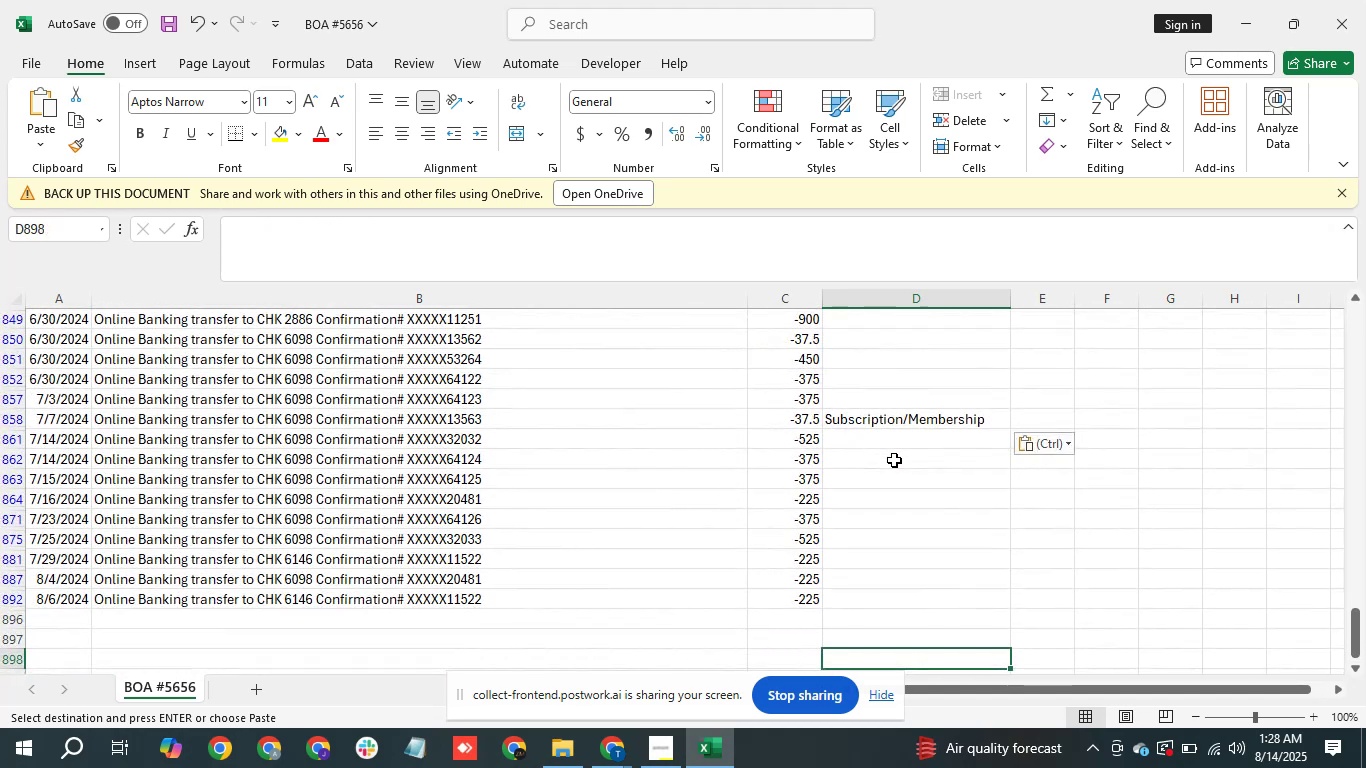 
key(ArrowUp)
 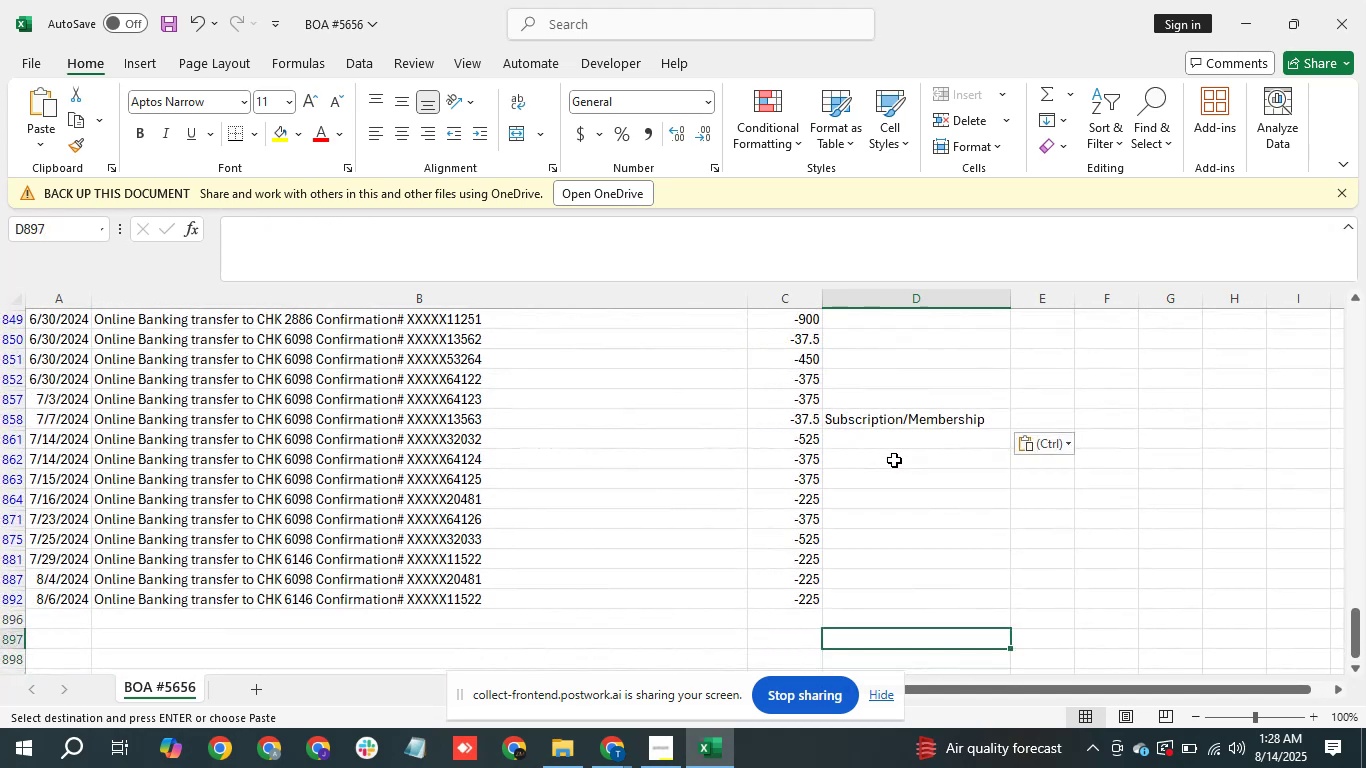 
key(ArrowUp)
 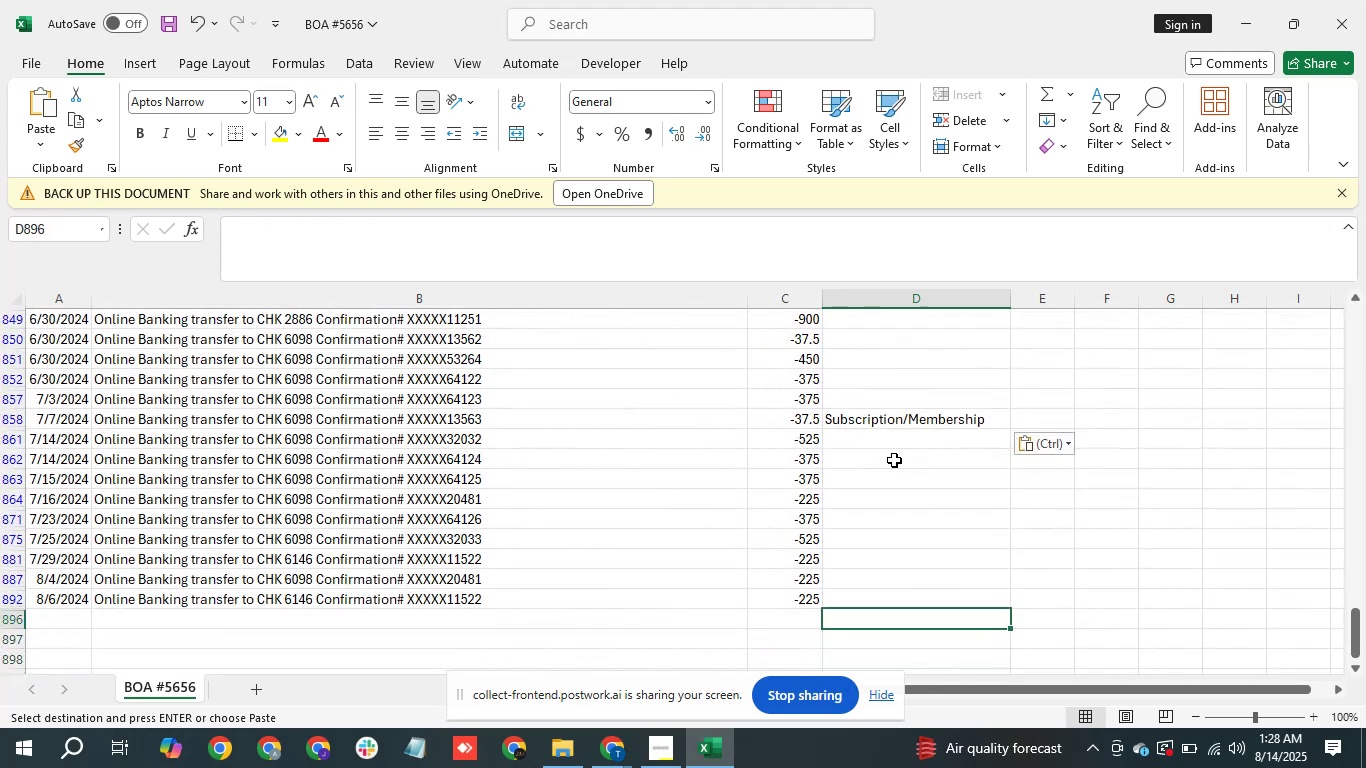 
key(ArrowUp)
 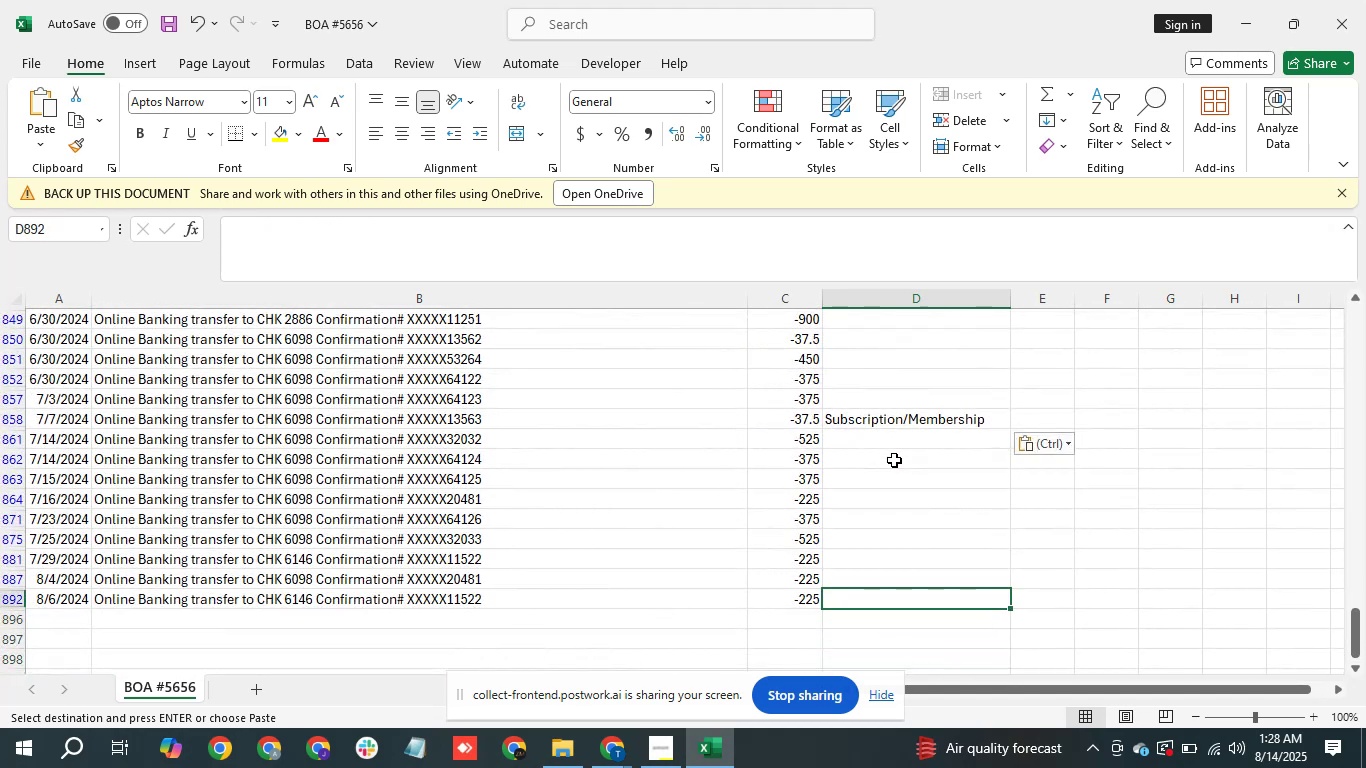 
hold_key(key=ArrowUp, duration=0.45)
 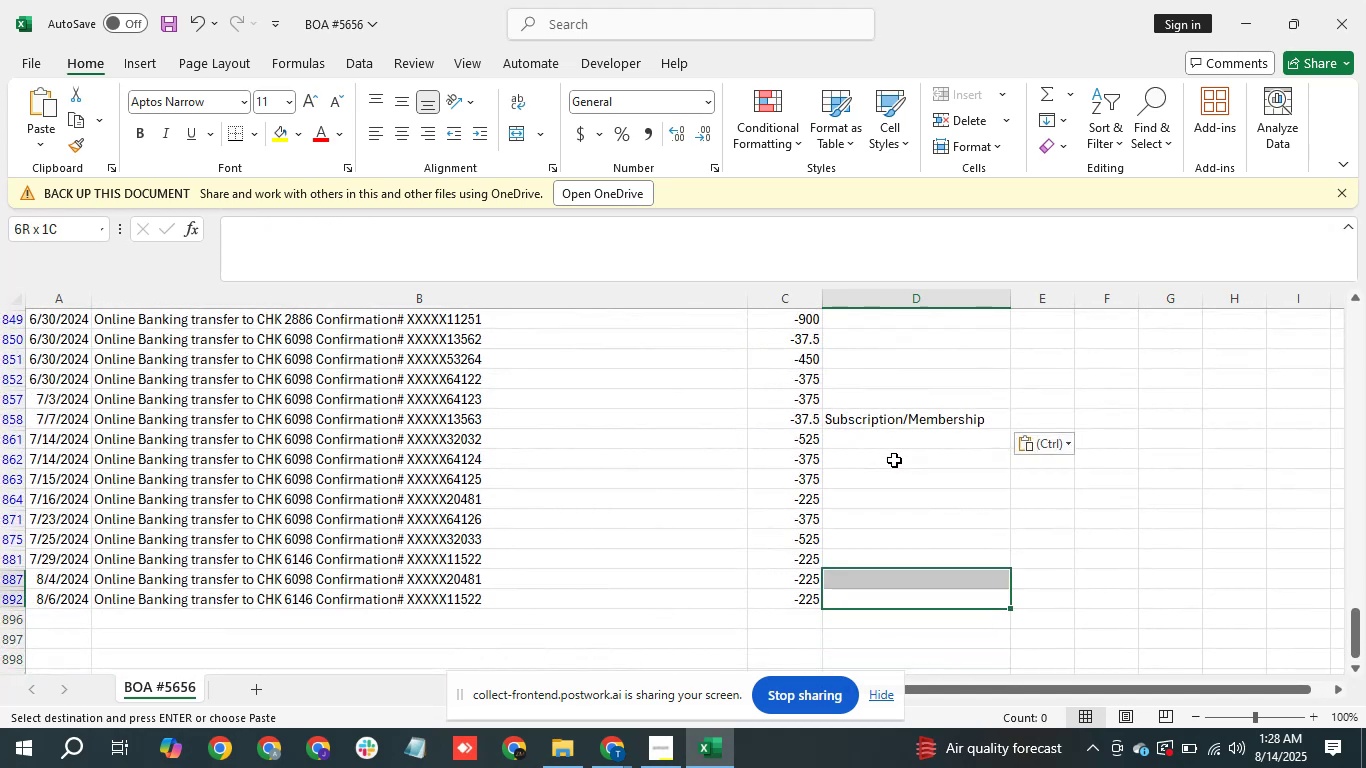 
key(Shift+ArrowUp)
 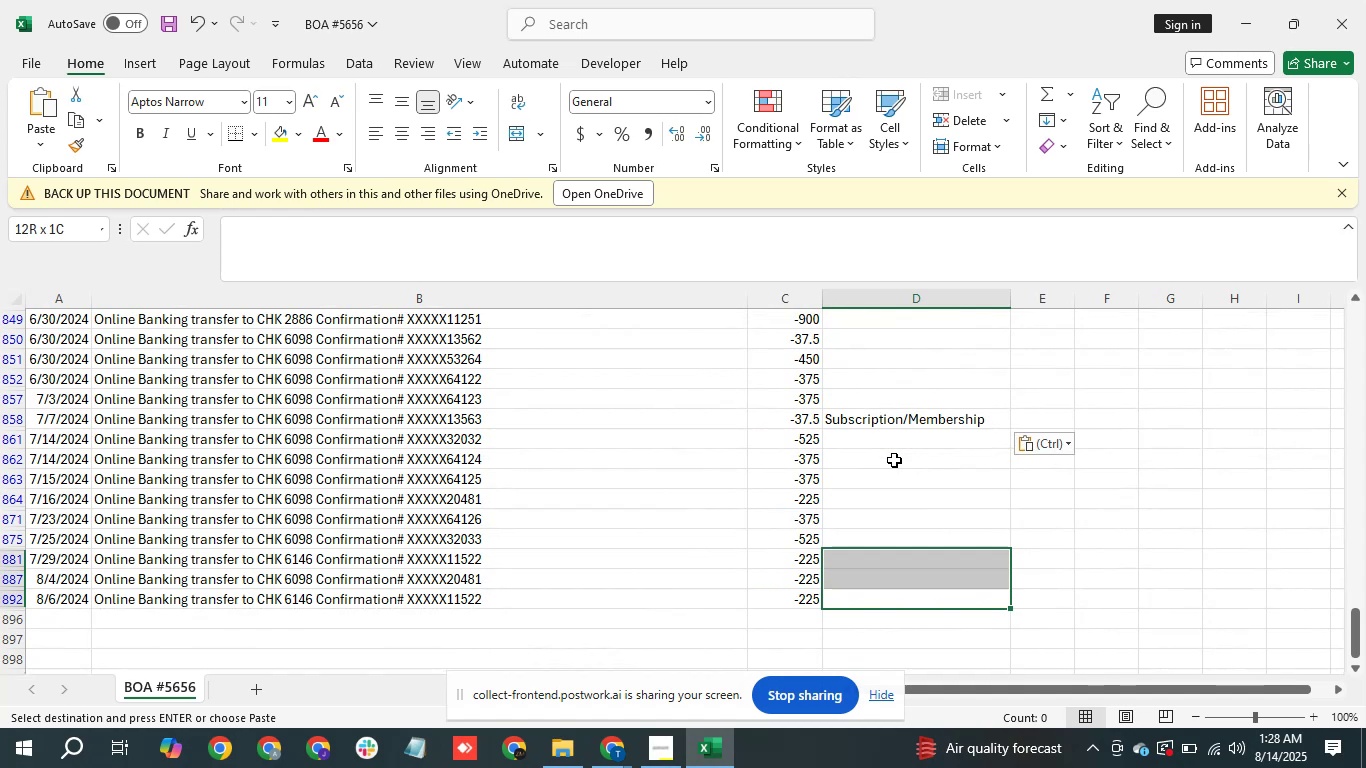 
key(Shift+ArrowUp)
 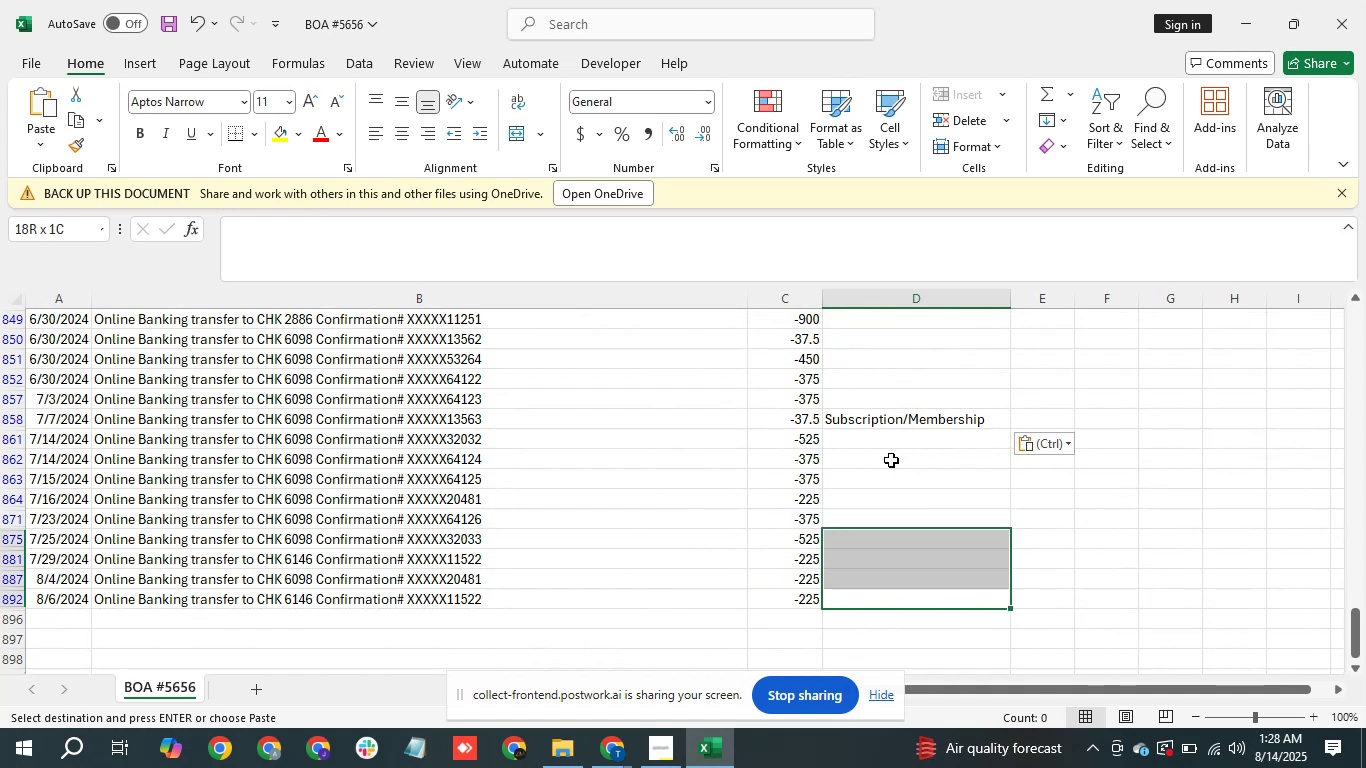 
key(Shift+ArrowUp)
 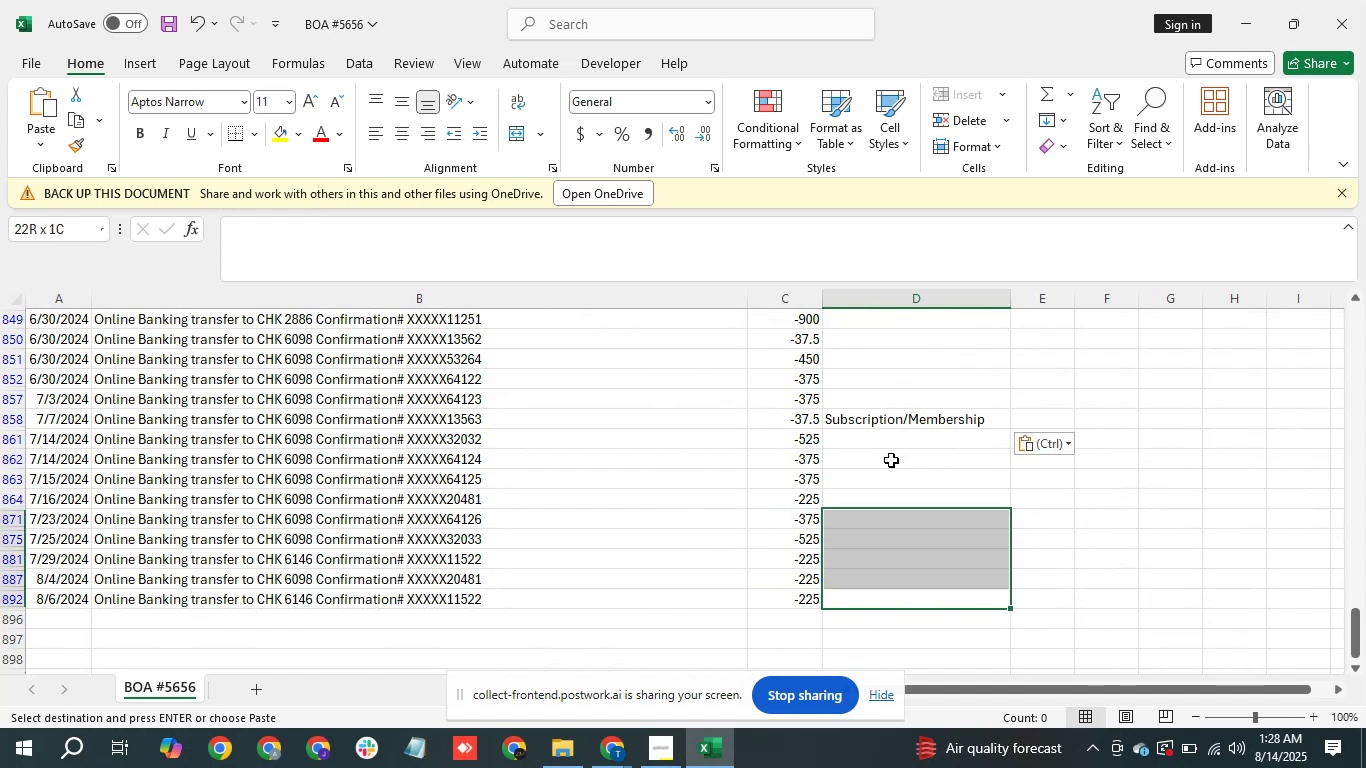 
key(Shift+ArrowUp)
 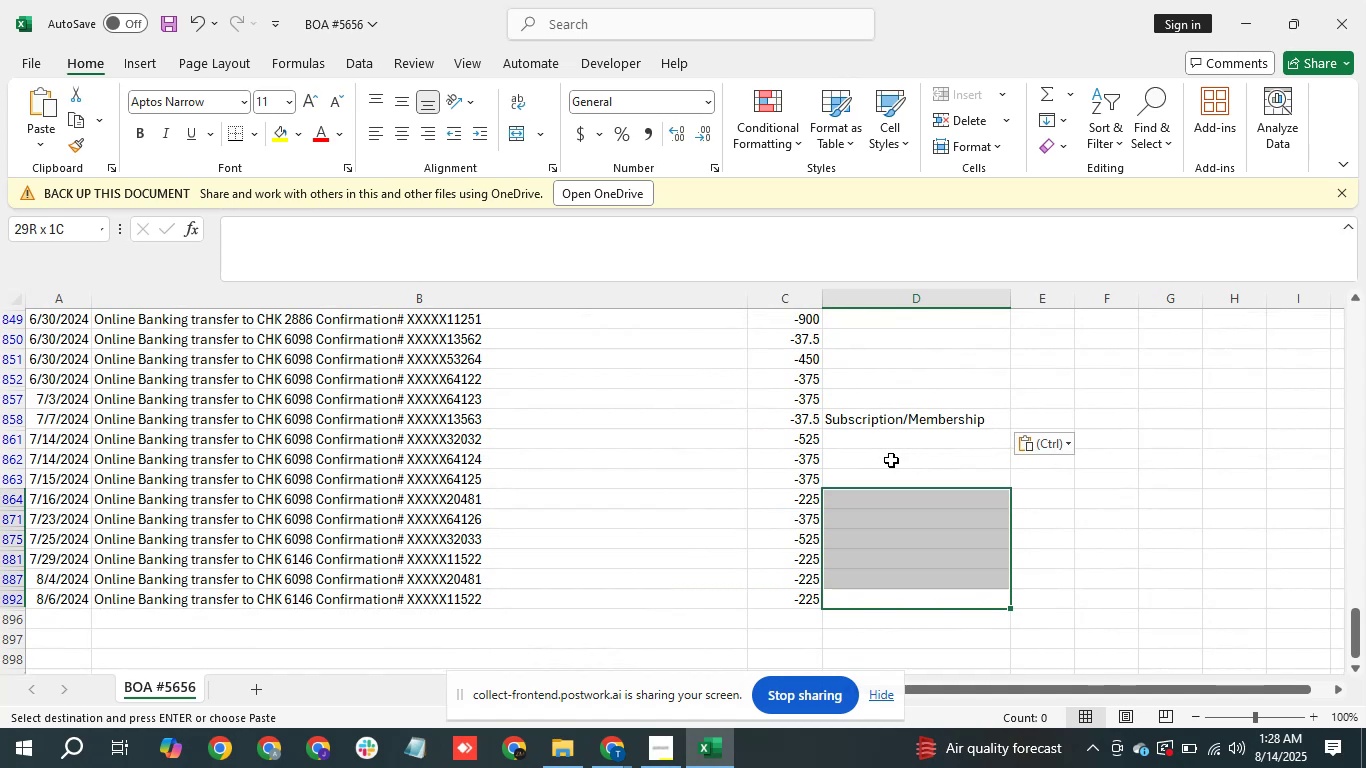 
key(Shift+ArrowUp)
 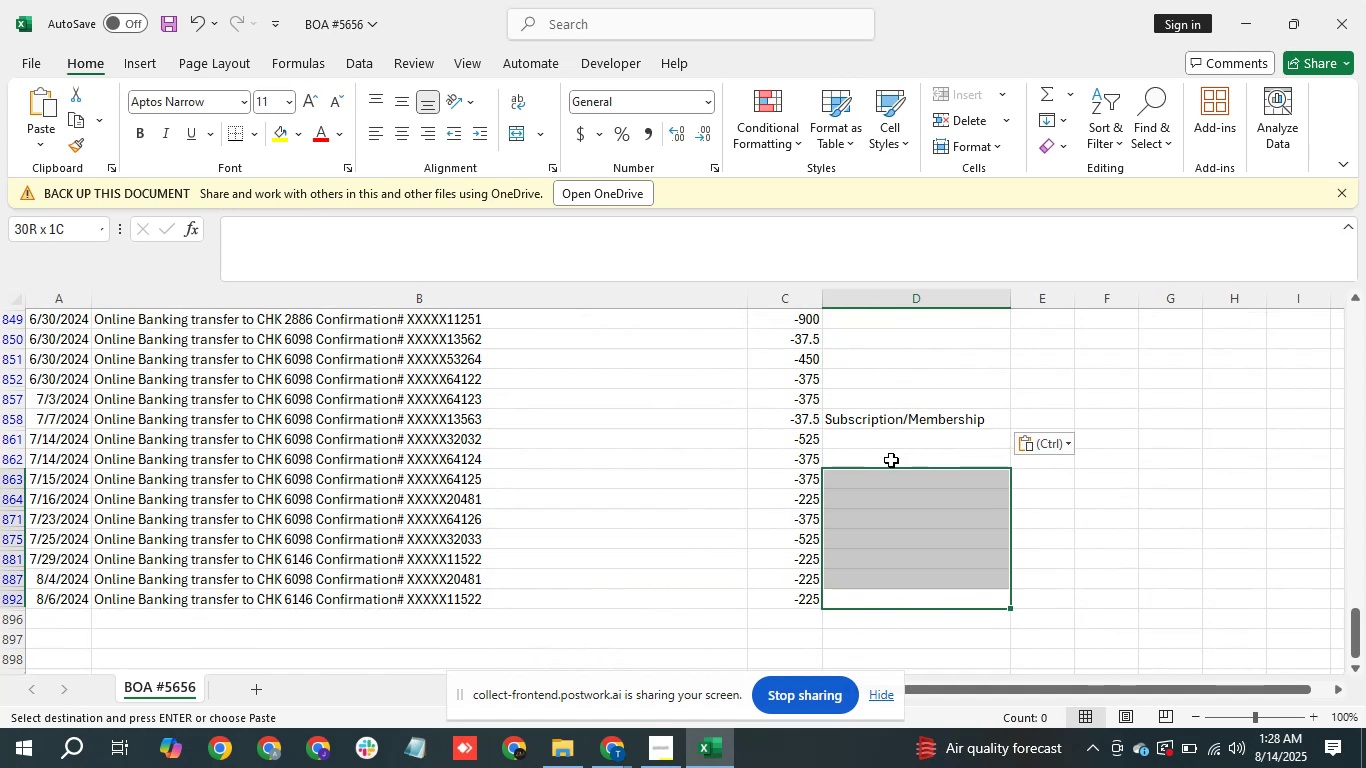 
key(Shift+ArrowUp)
 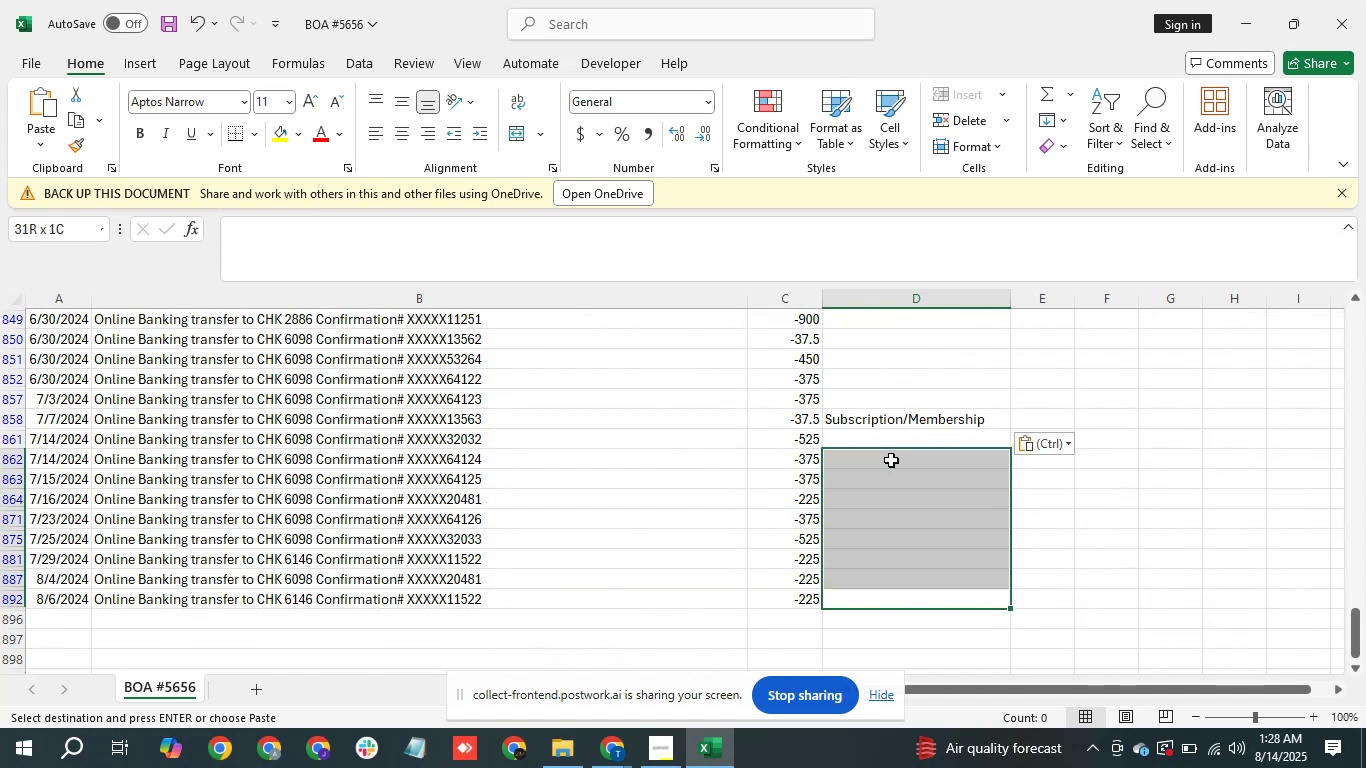 
key(Shift+ArrowUp)
 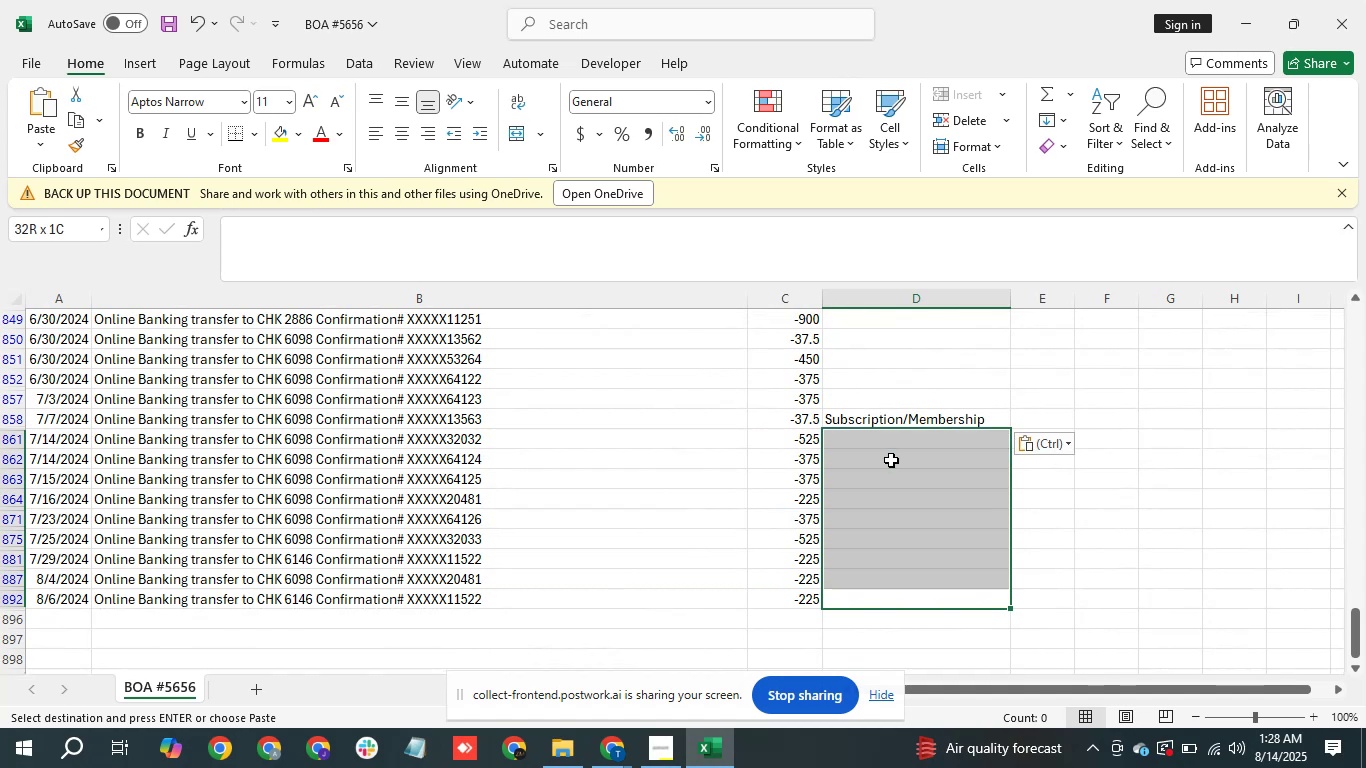 
wait(9.53)
 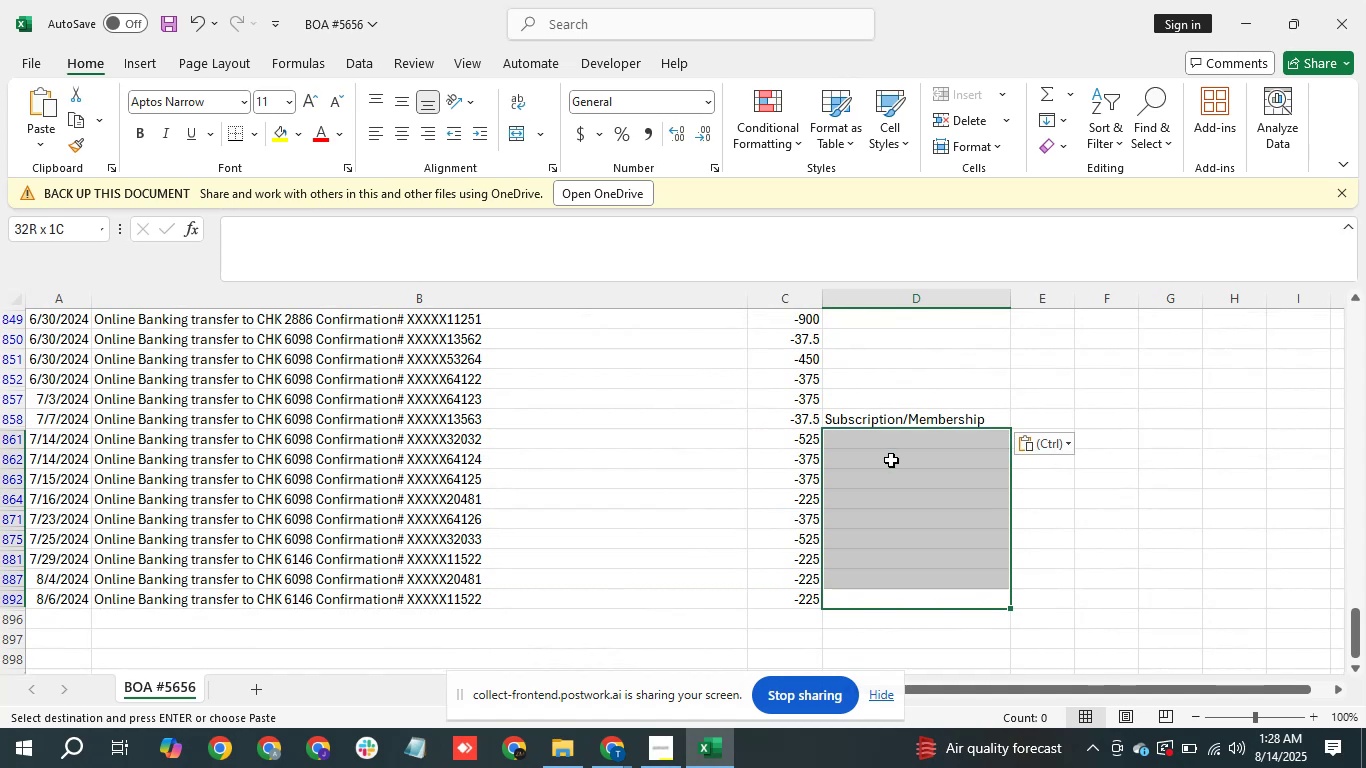 
key(Control+V)
 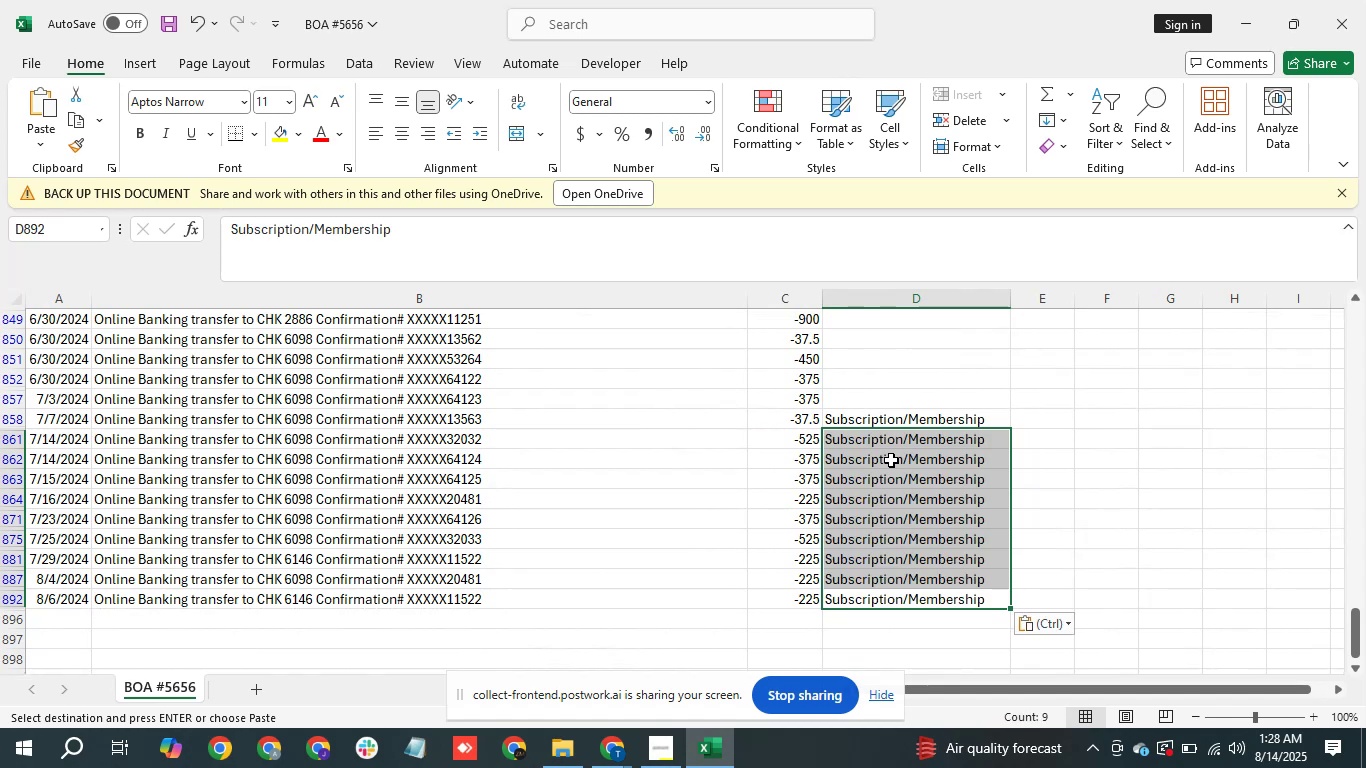 
hold_key(key=ArrowUp, duration=0.64)
 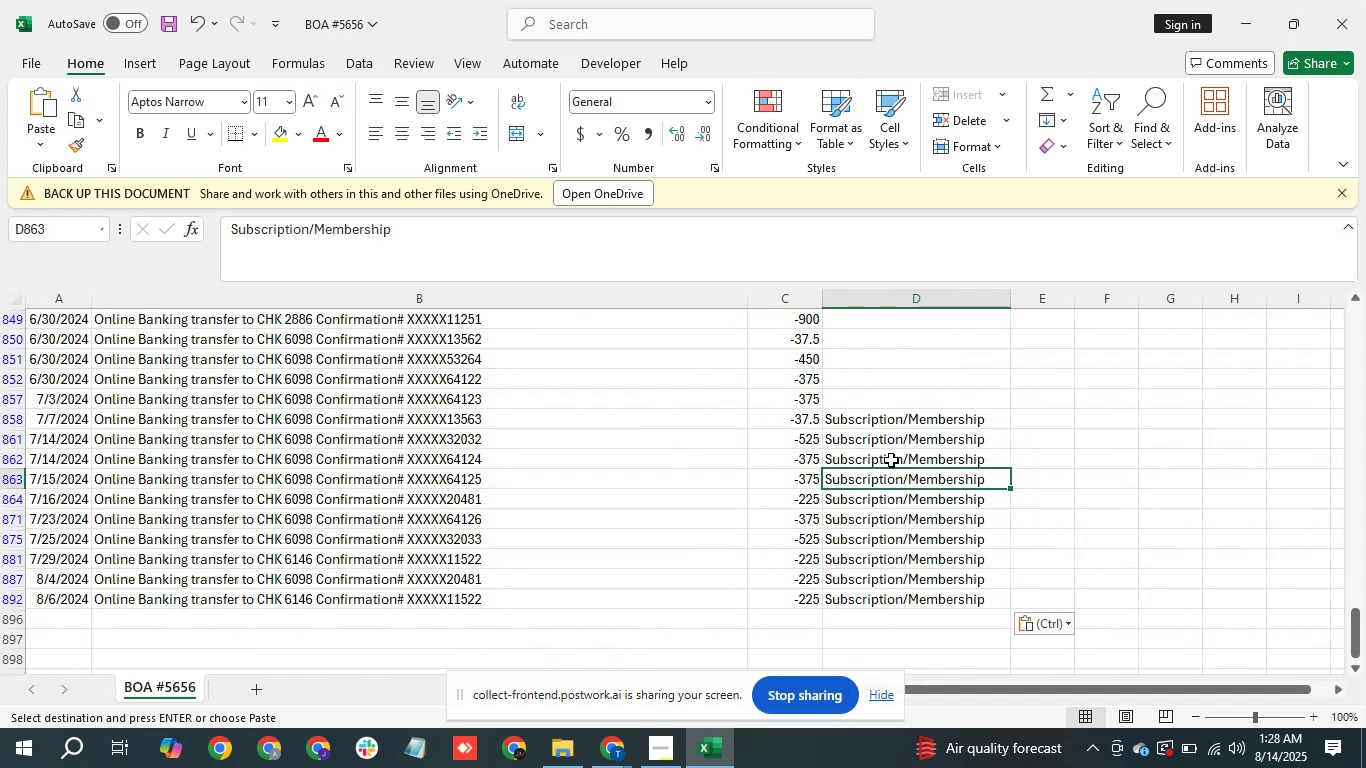 
key(ArrowUp)
 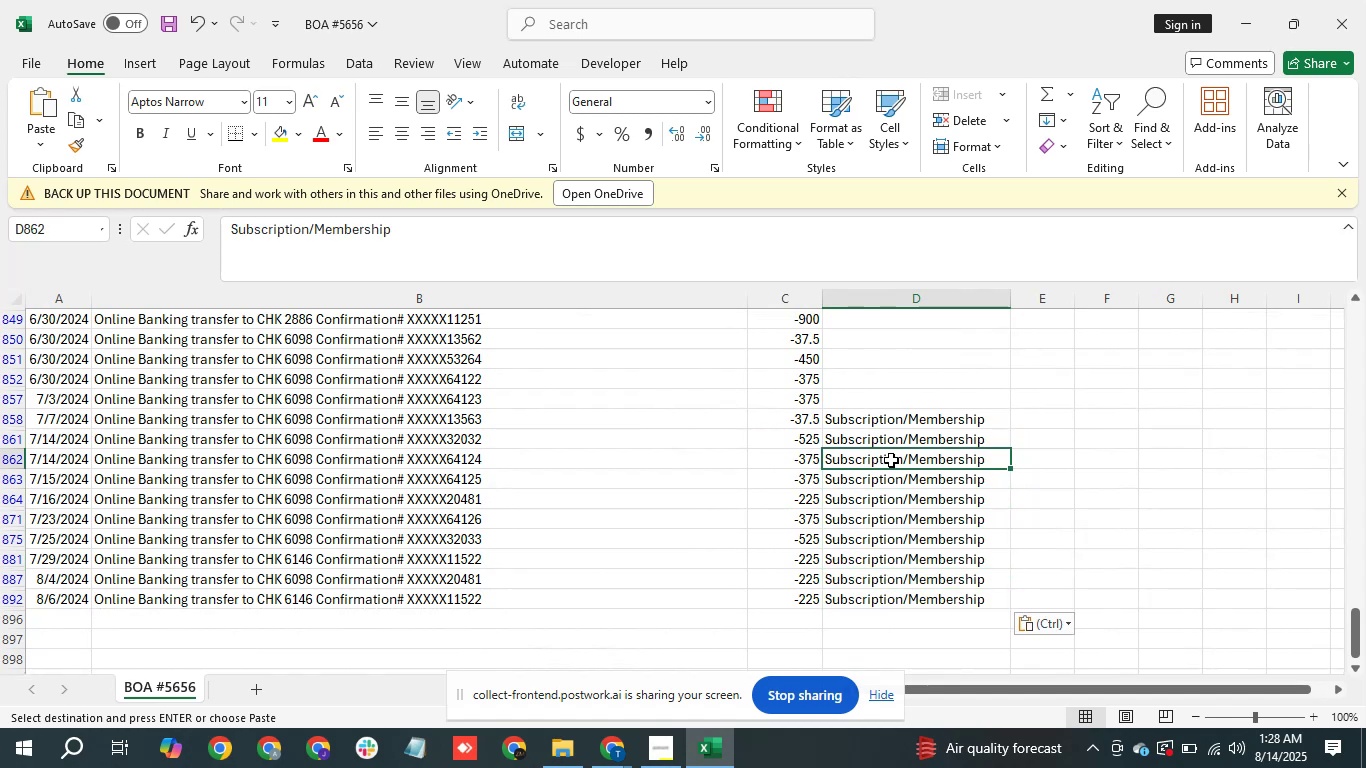 
hold_key(key=ArrowUp, duration=0.41)
 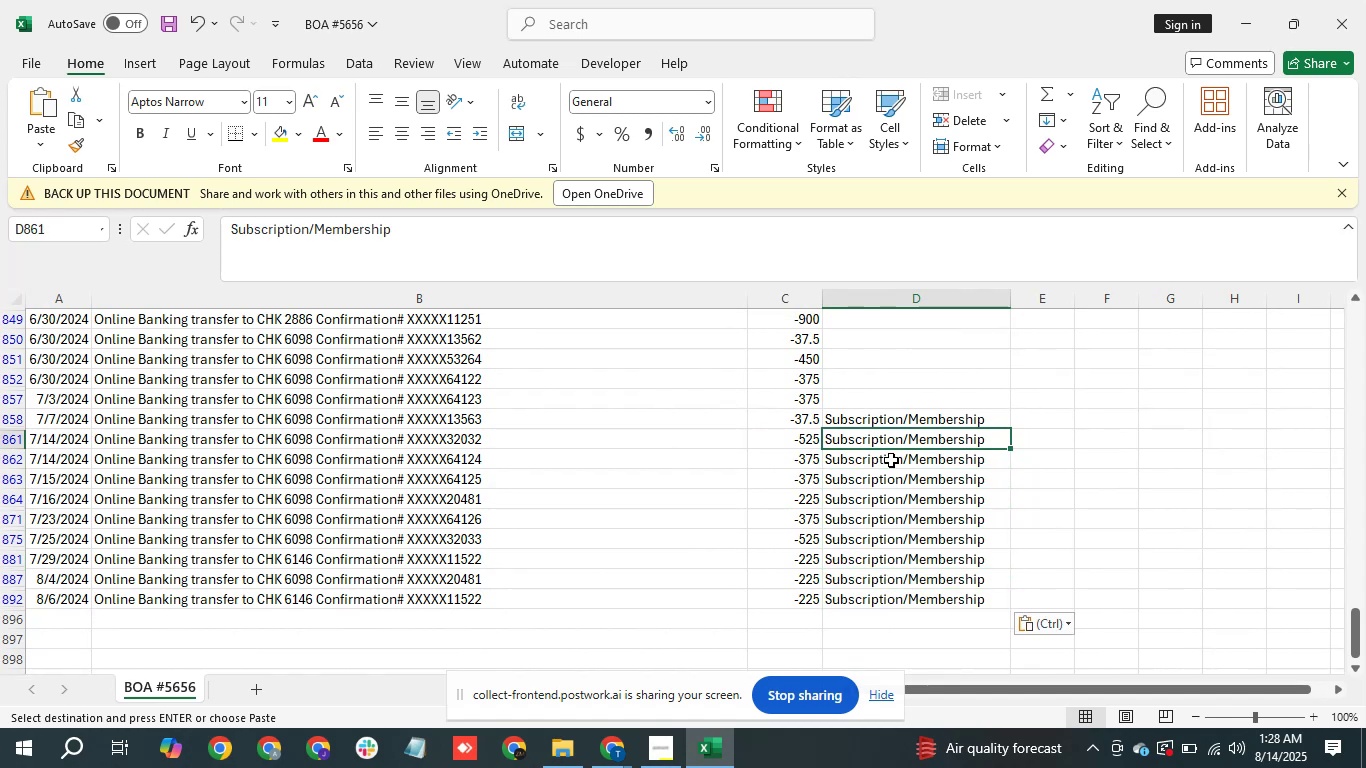 
key(ArrowUp)
 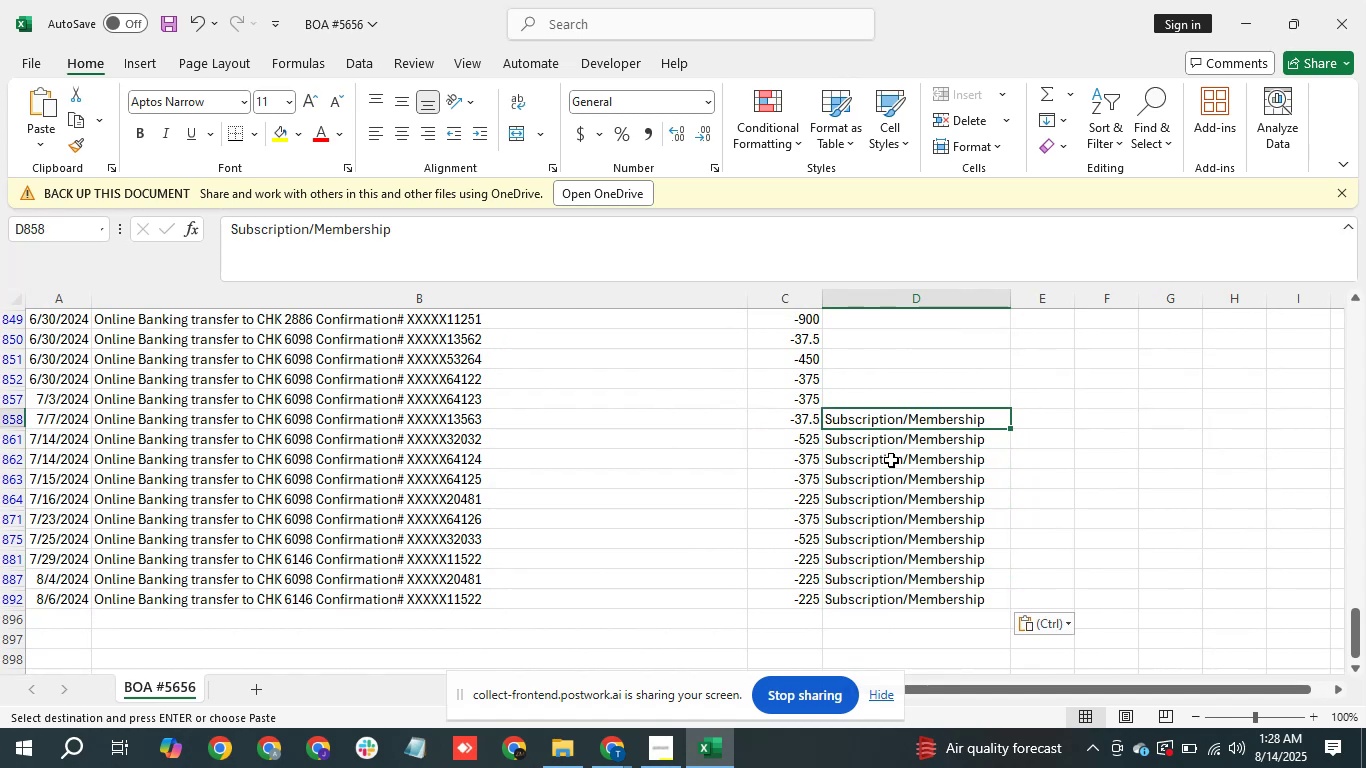 
key(ArrowUp)
 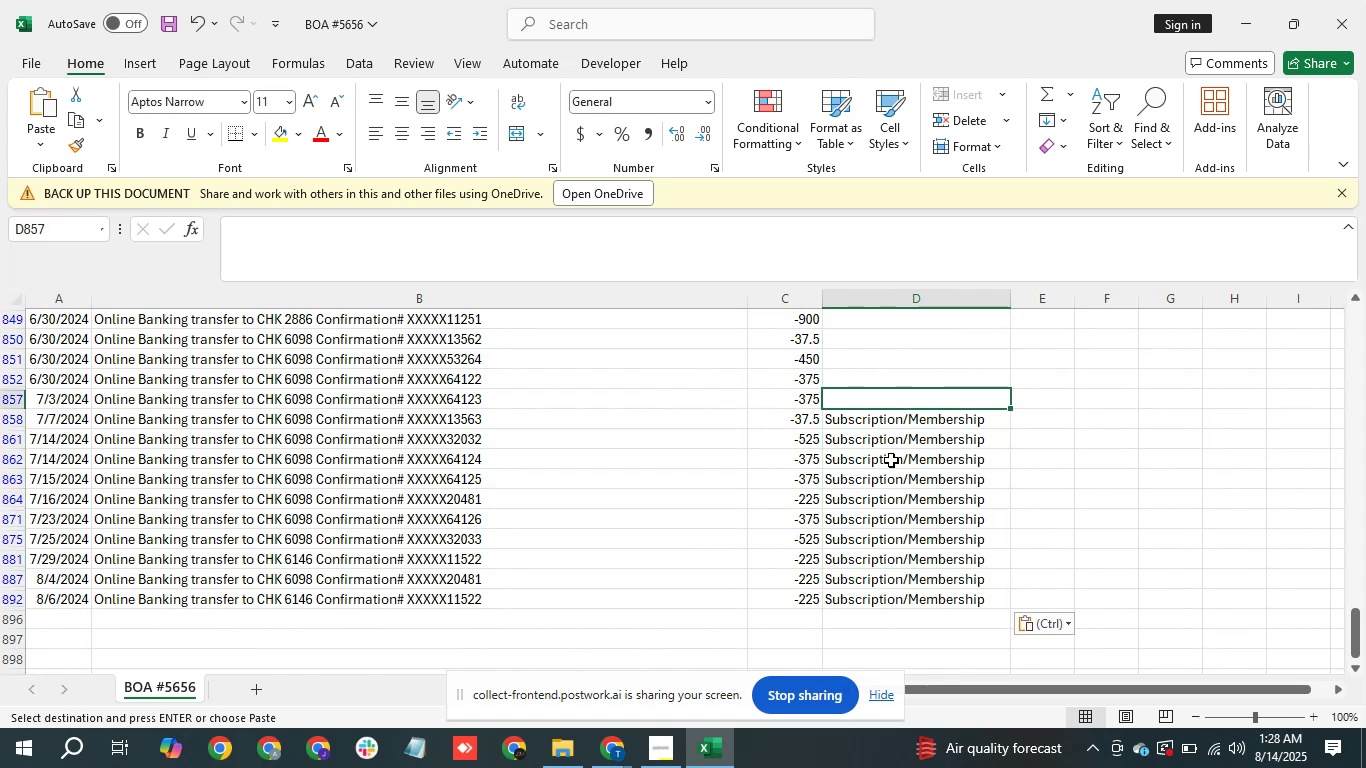 
key(ArrowUp)
 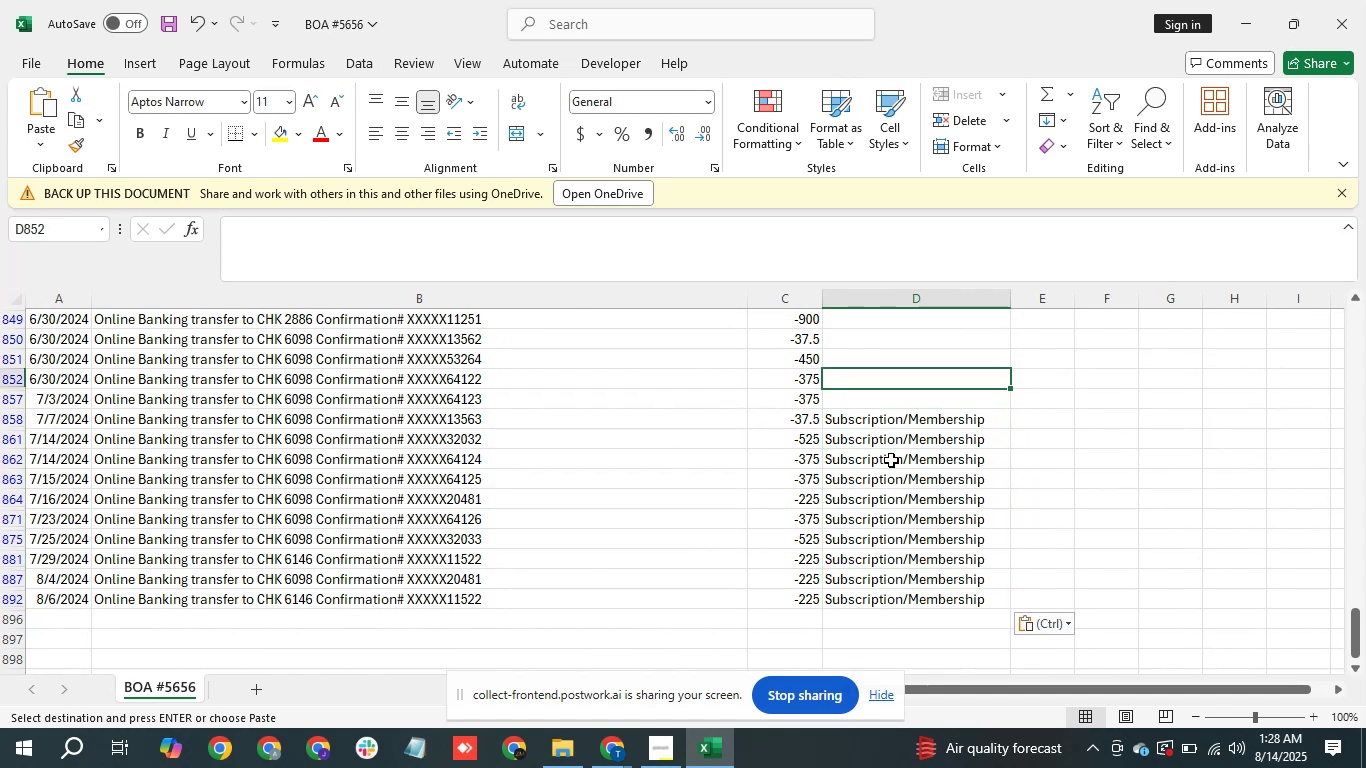 
key(ArrowUp)
 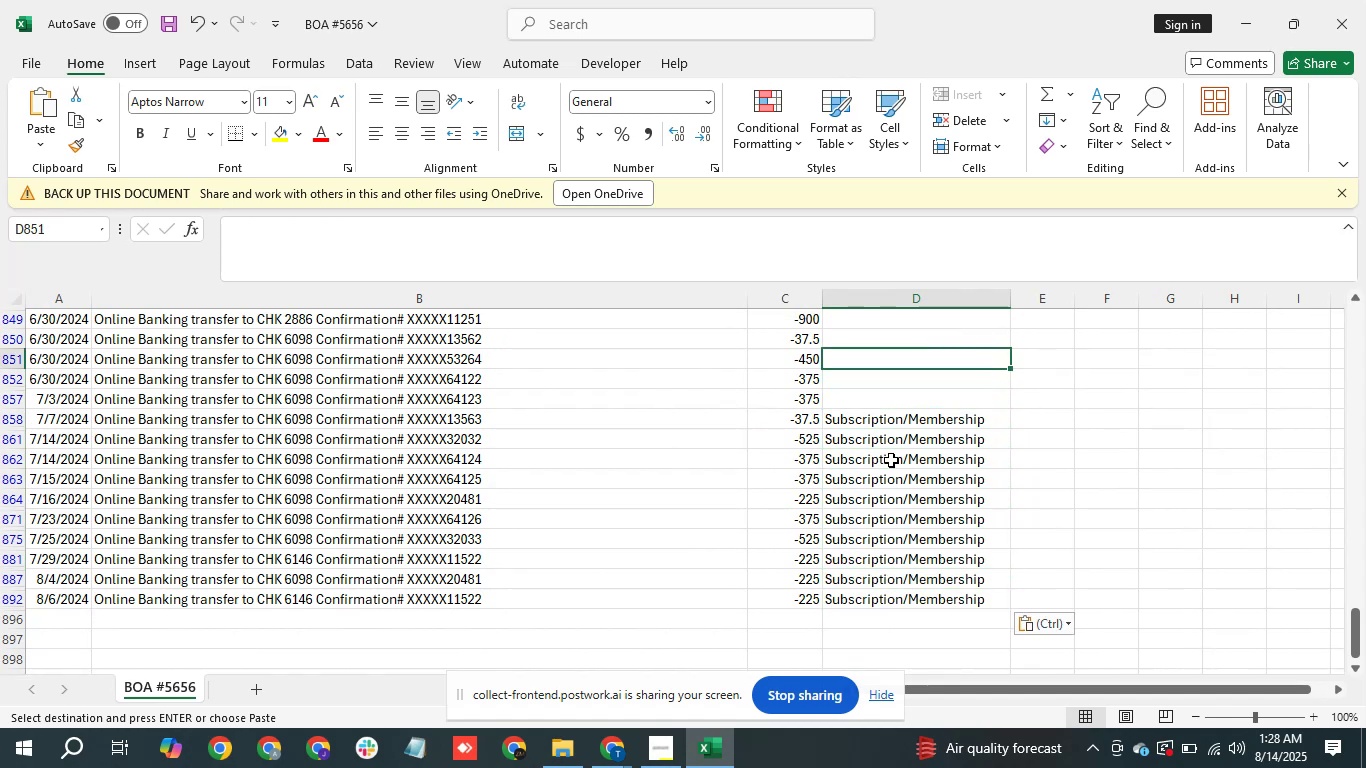 
key(ArrowUp)
 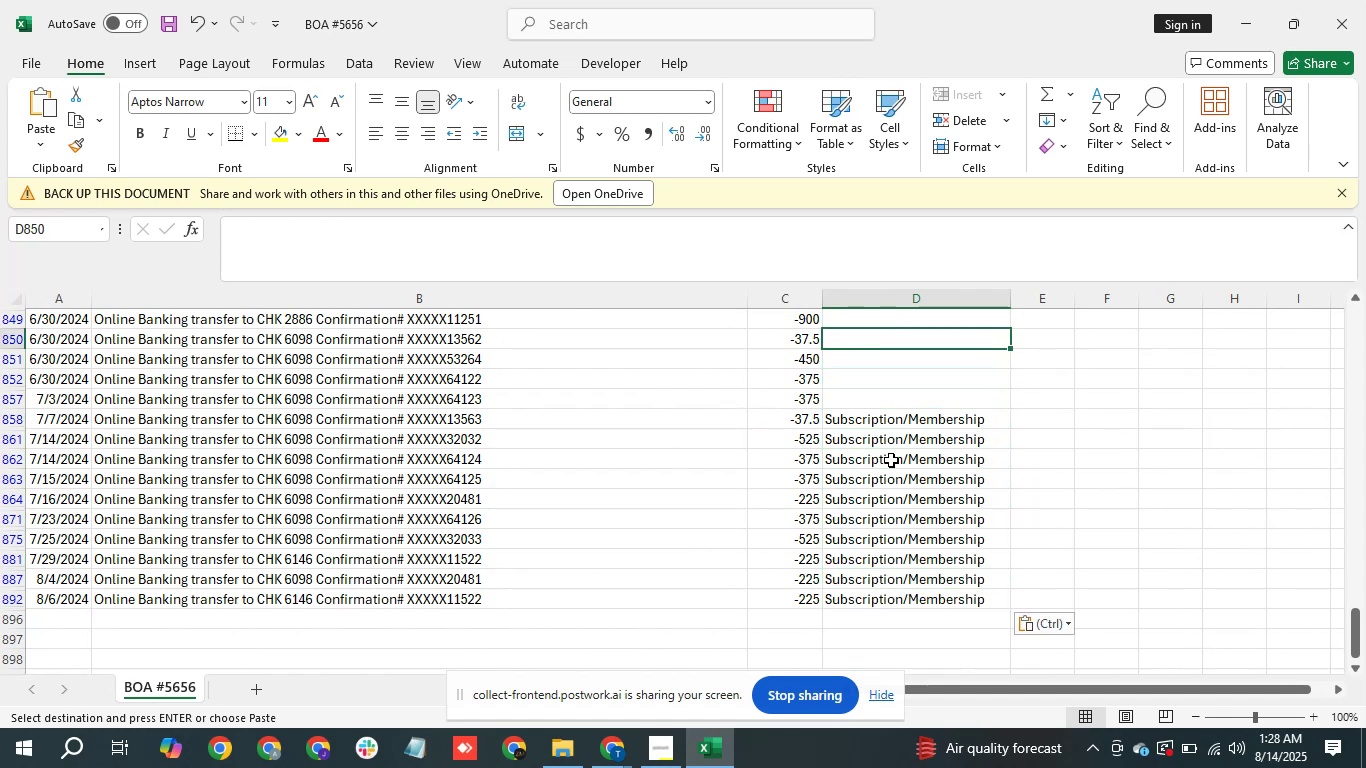 
key(ArrowUp)
 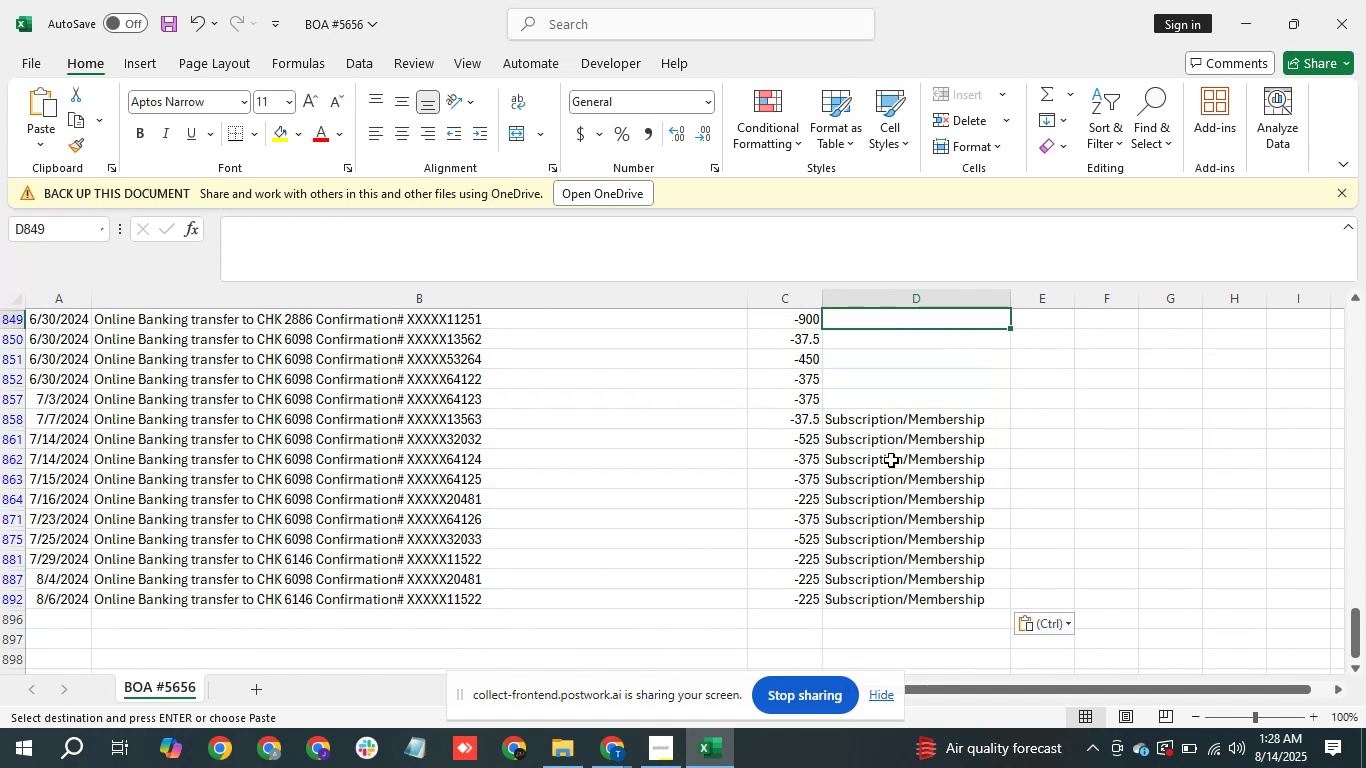 
key(ArrowUp)
 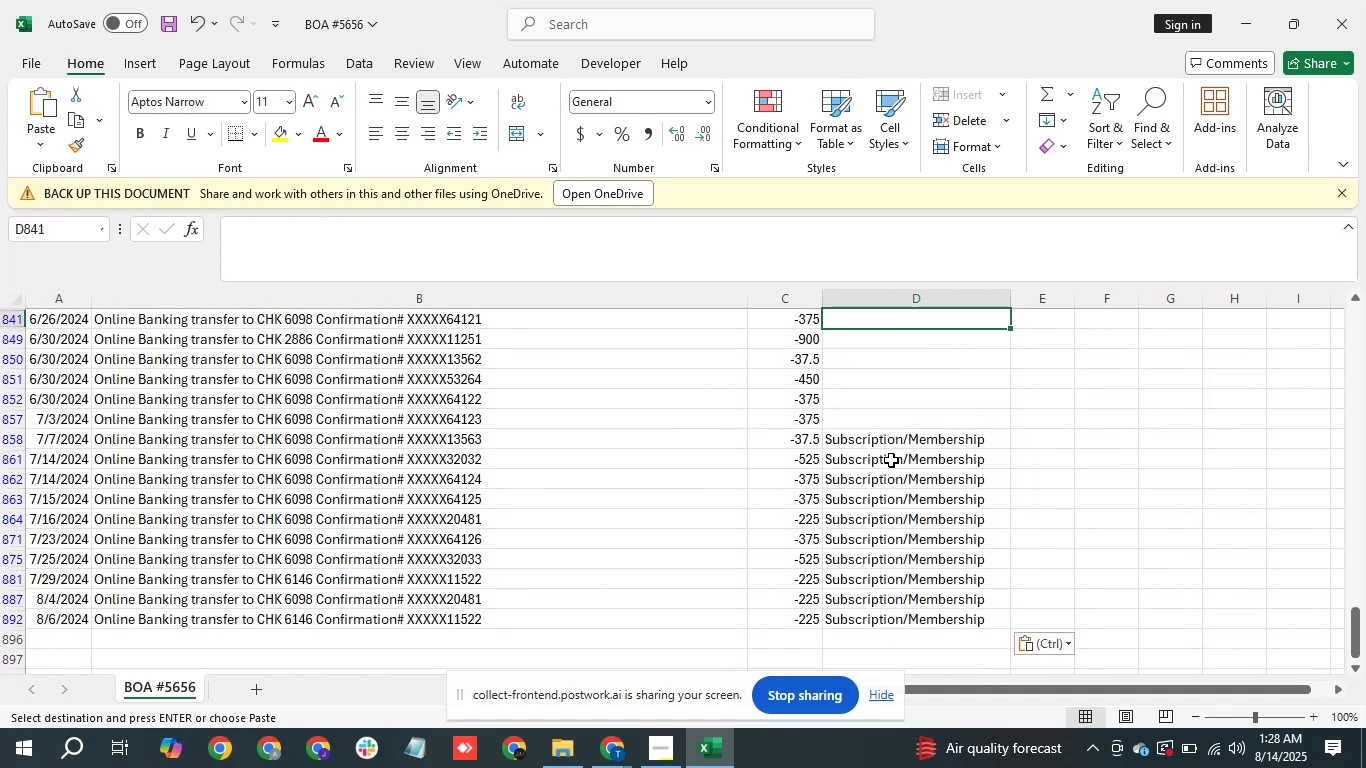 
key(ArrowDown)
 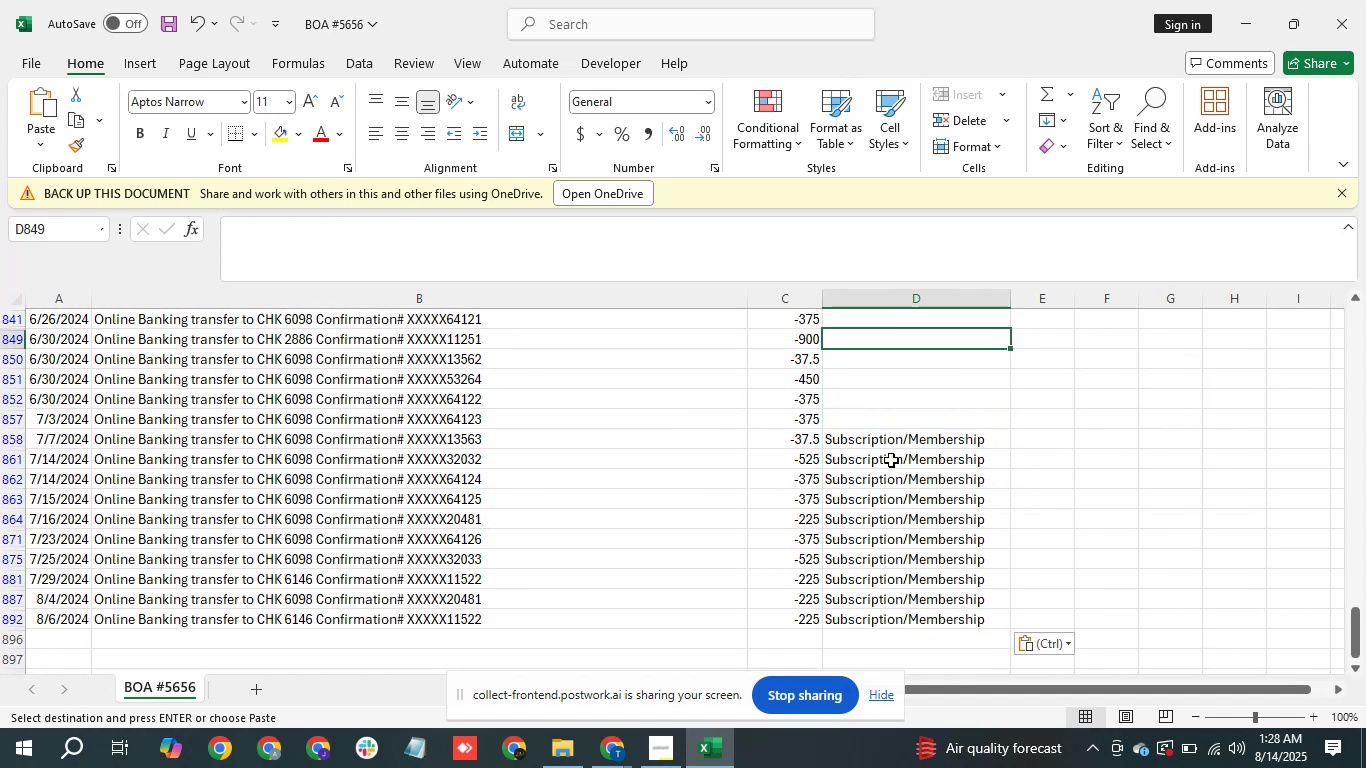 
key(ArrowDown)
 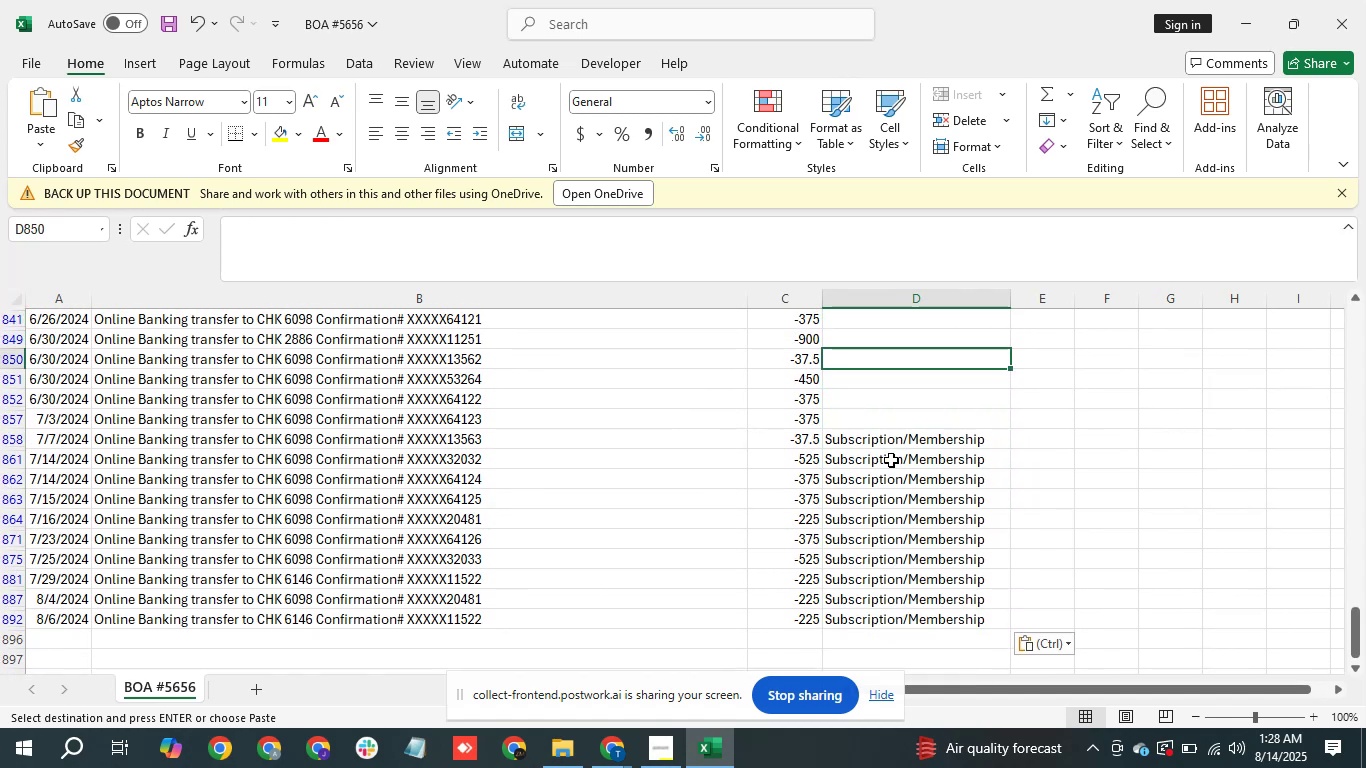 
key(Control+V)
 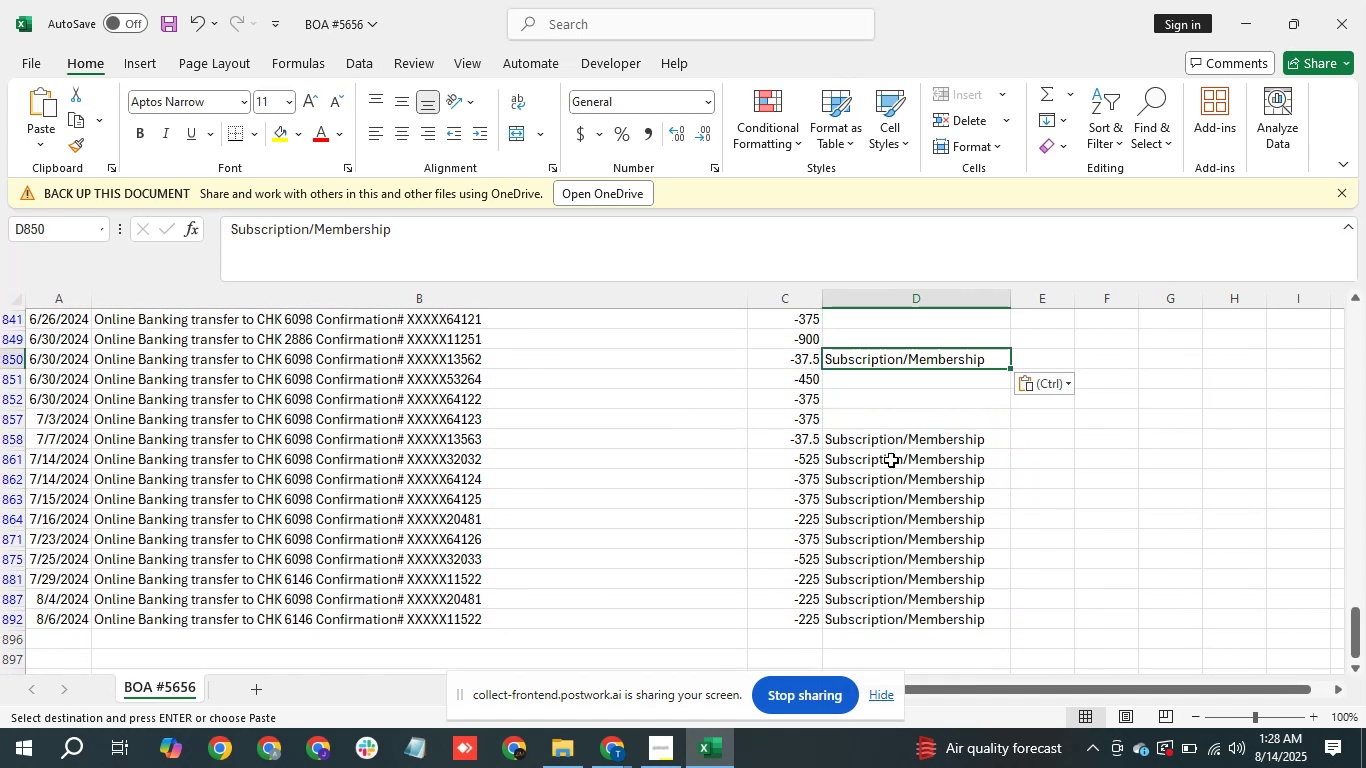 
key(ArrowDown)
 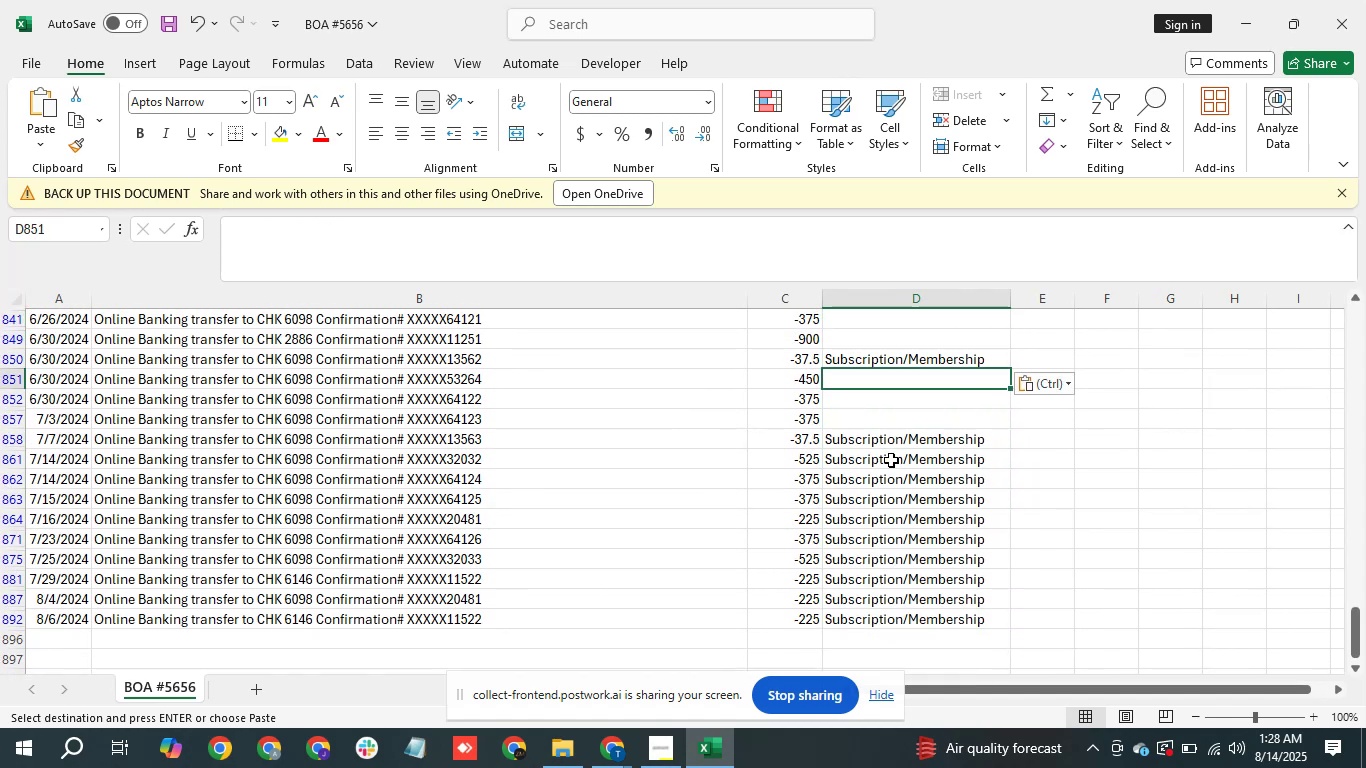 
key(ArrowDown)
 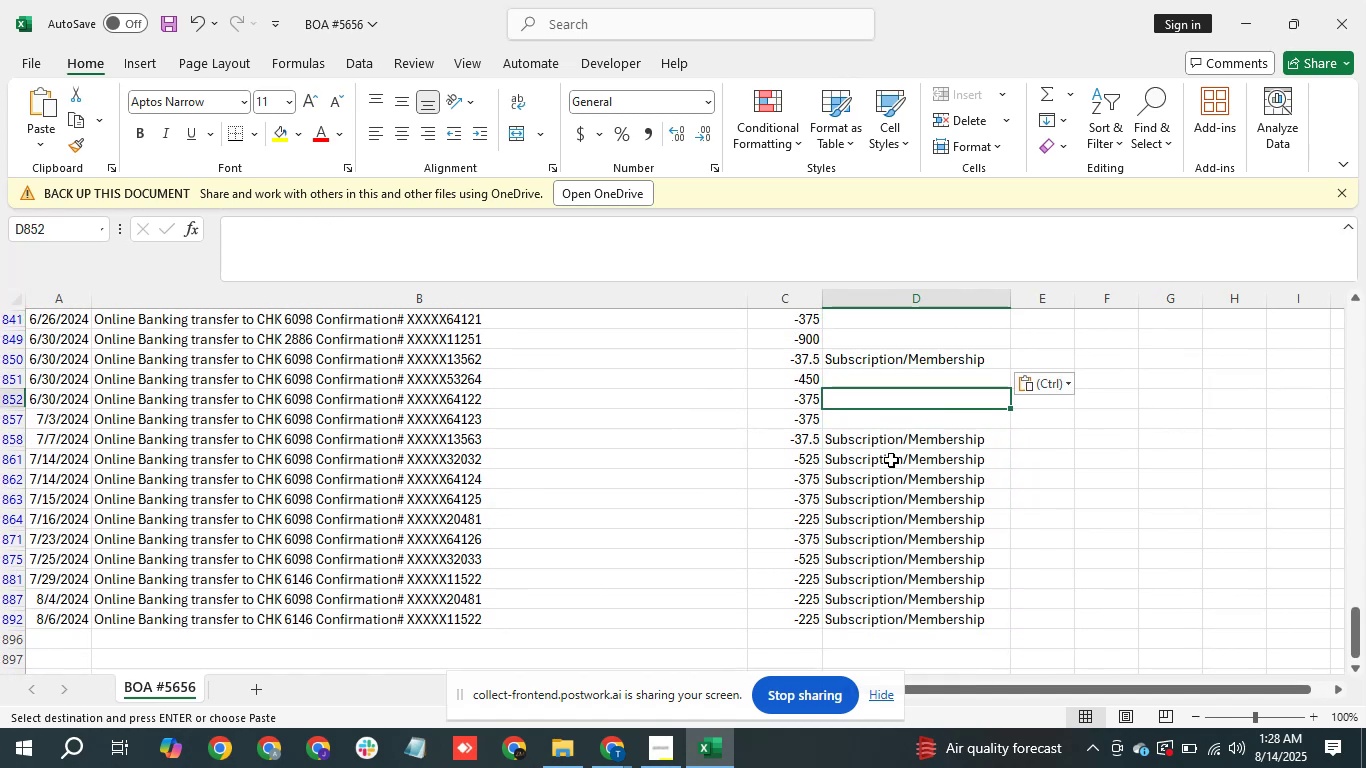 
key(ArrowDown)
 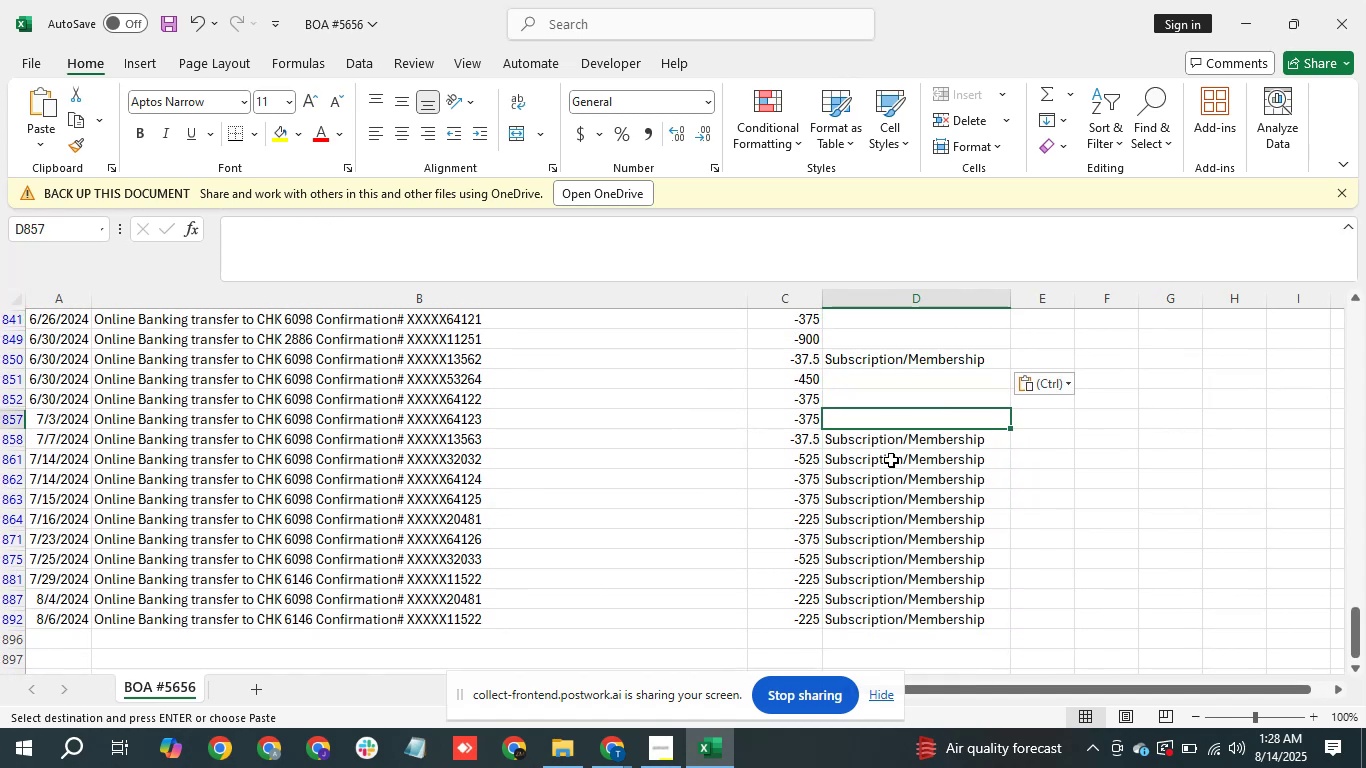 
key(ArrowDown)
 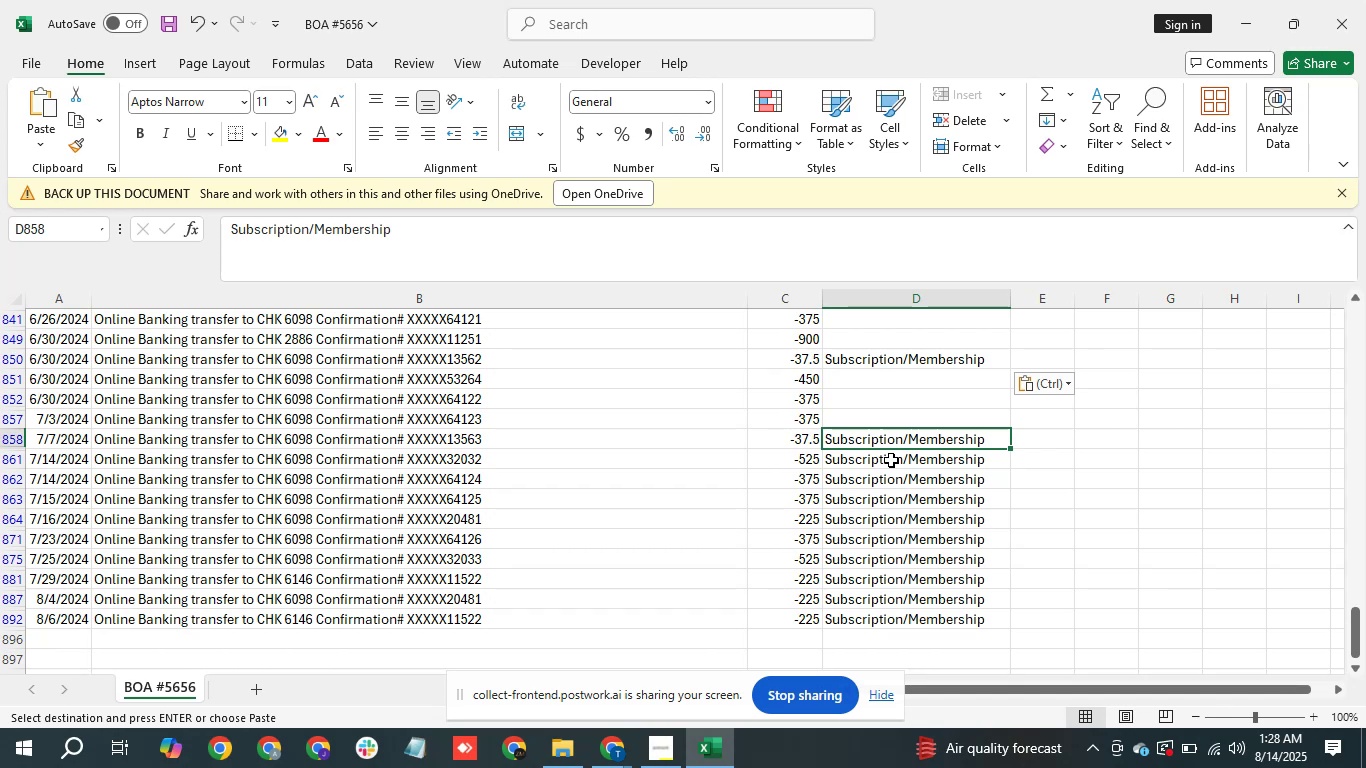 
key(ArrowUp)
 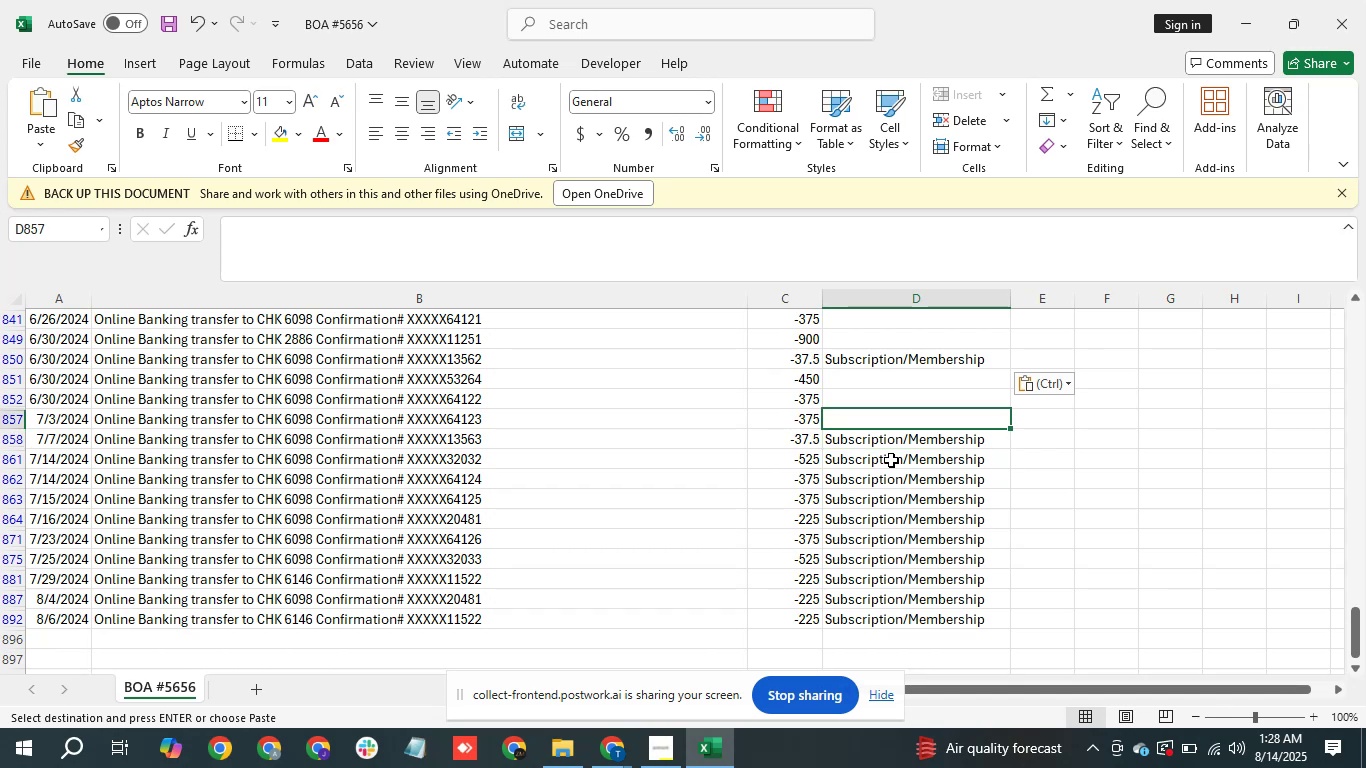 
key(Shift+ArrowUp)
 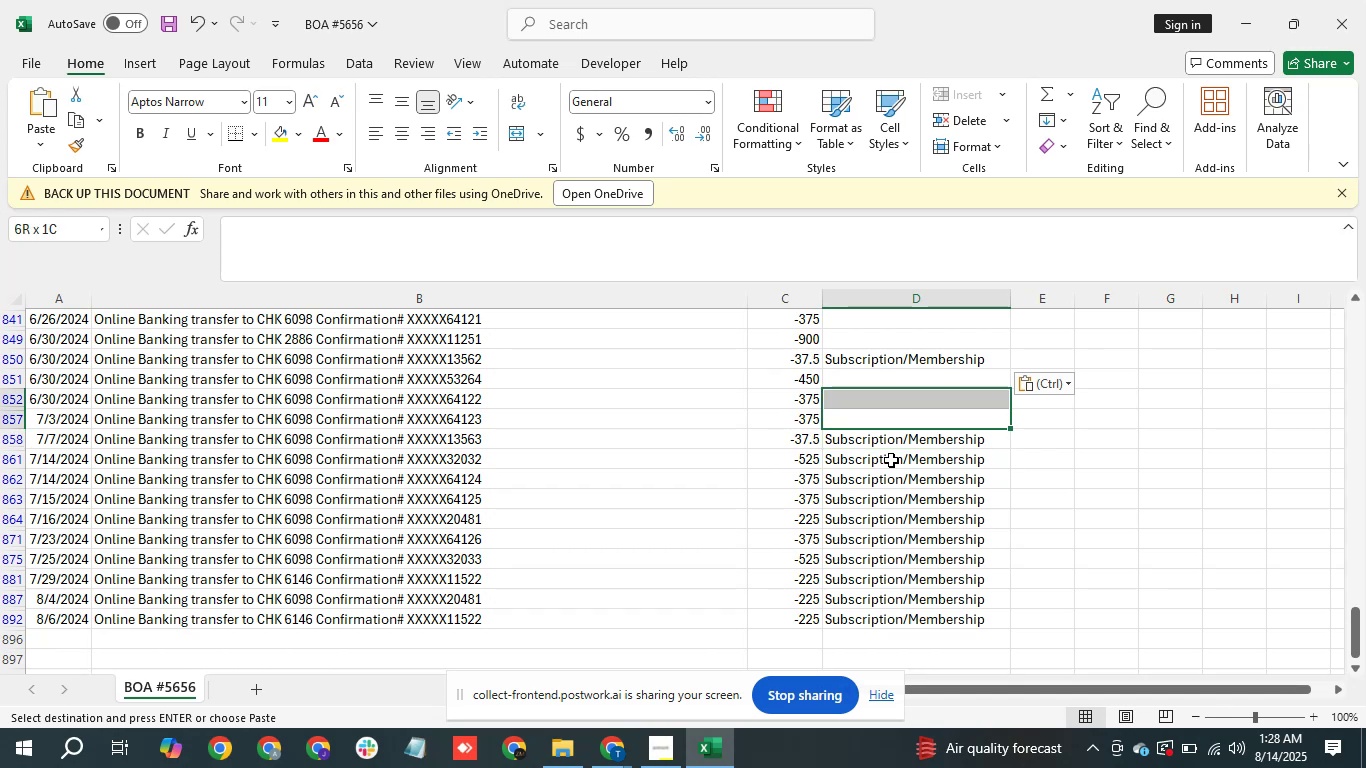 
key(Control+V)
 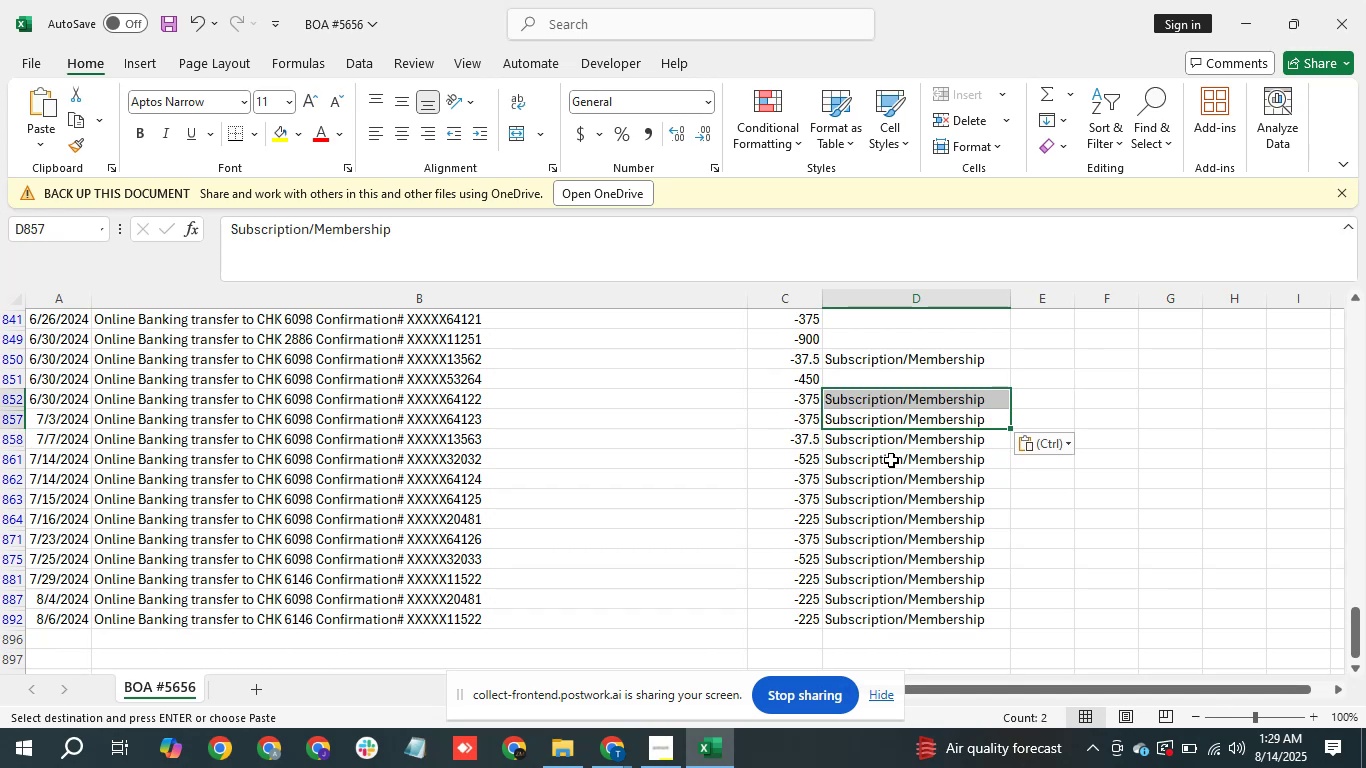 
key(ArrowUp)
 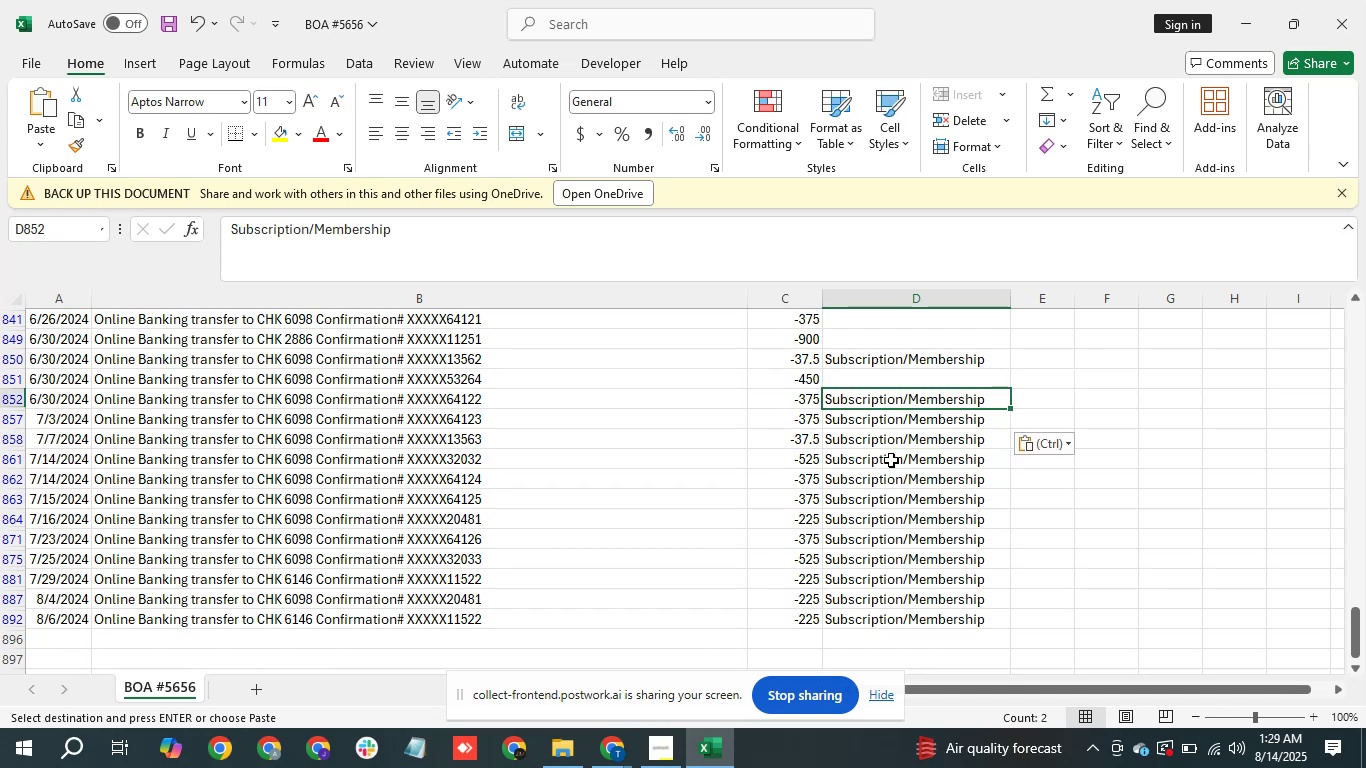 
key(ArrowUp)
 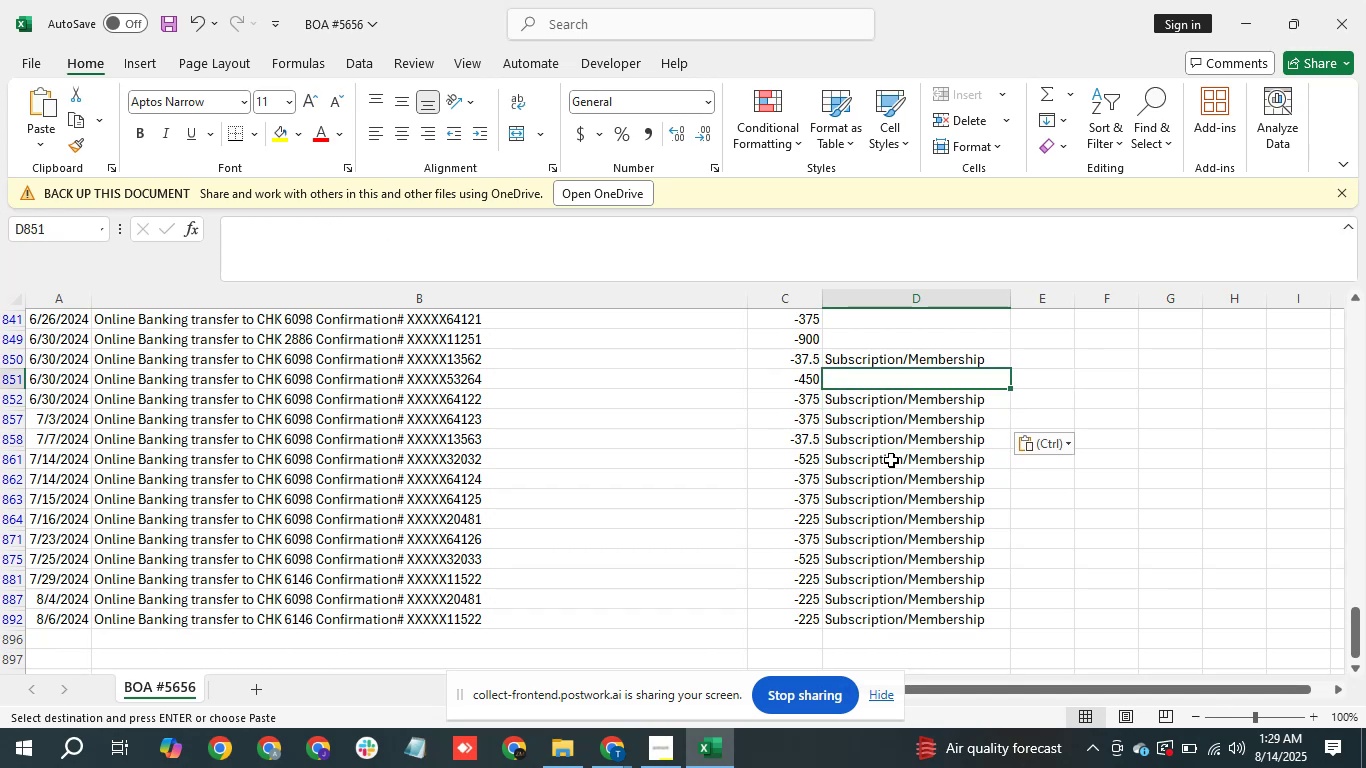 
type(Uncatagories Expense)
 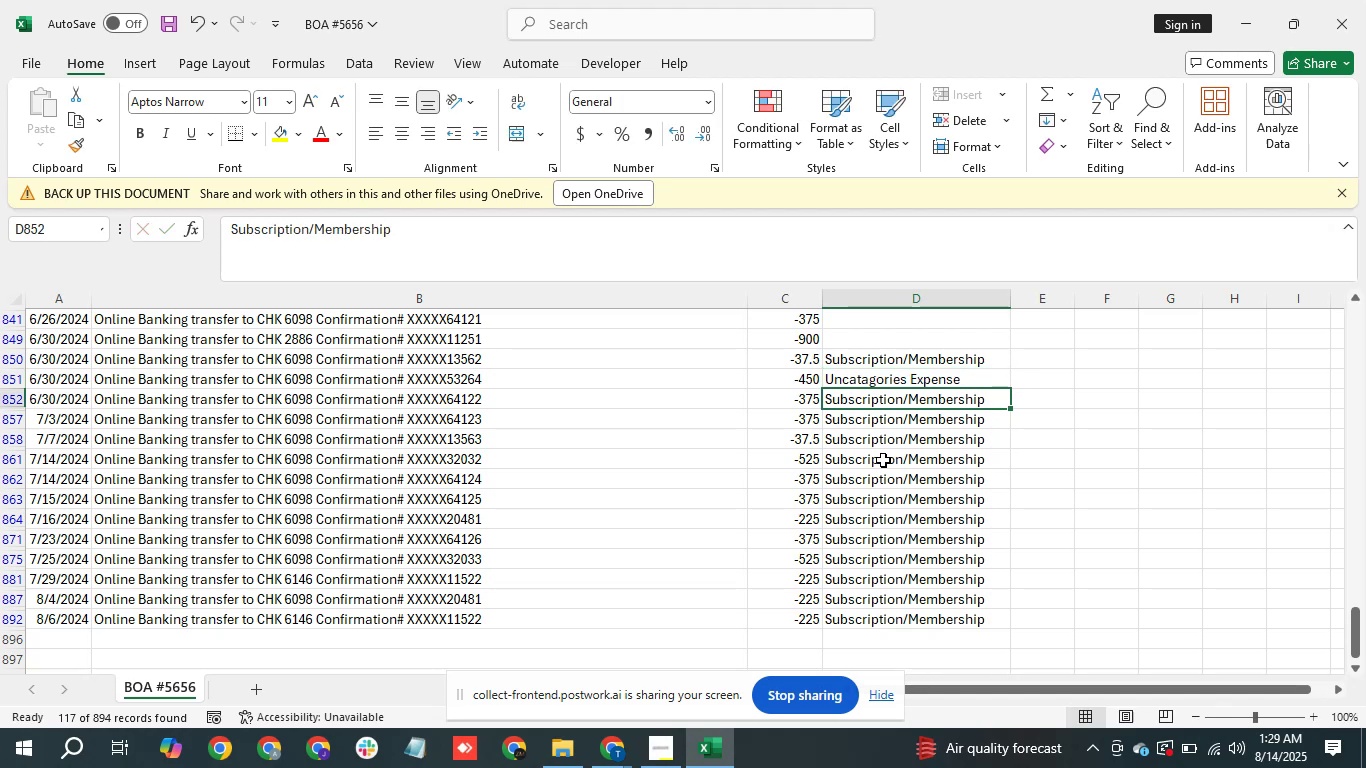 
 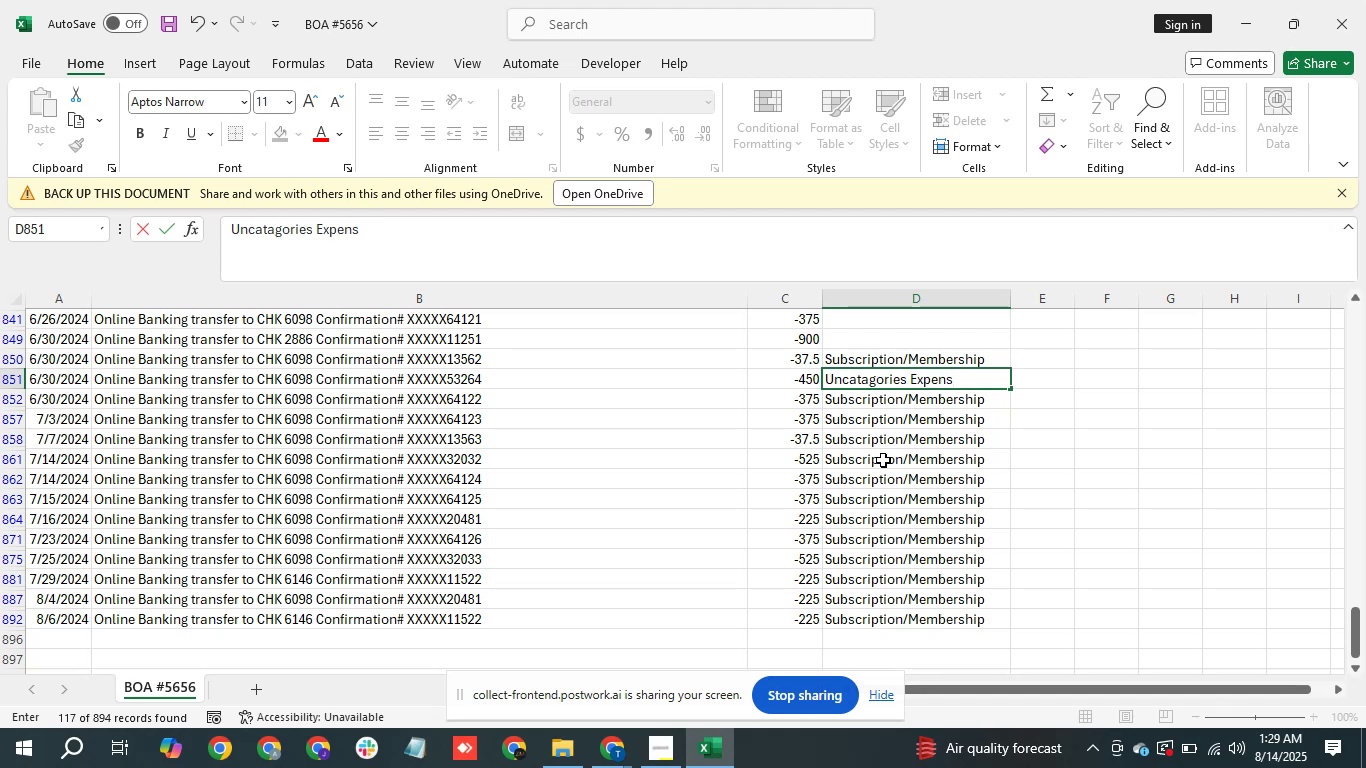 
key(Enter)
 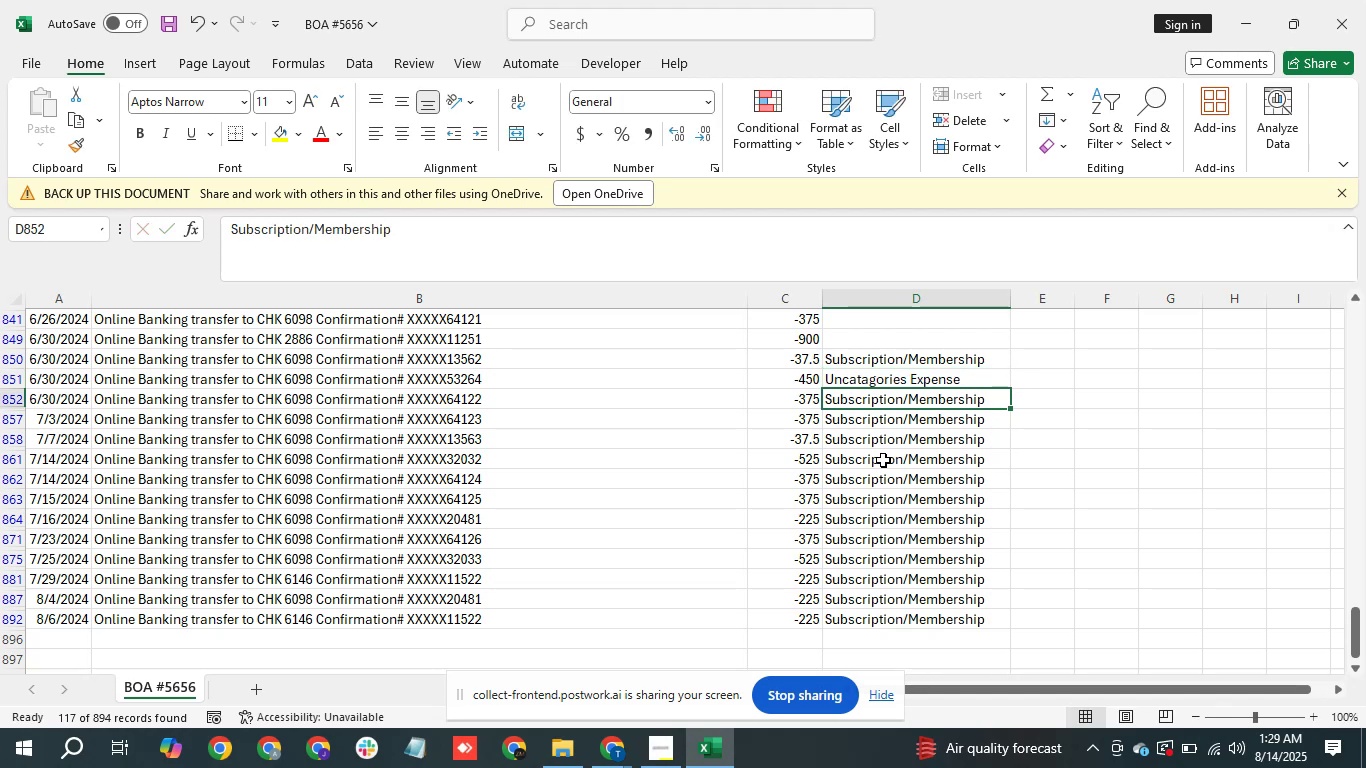 
key(ArrowUp)
 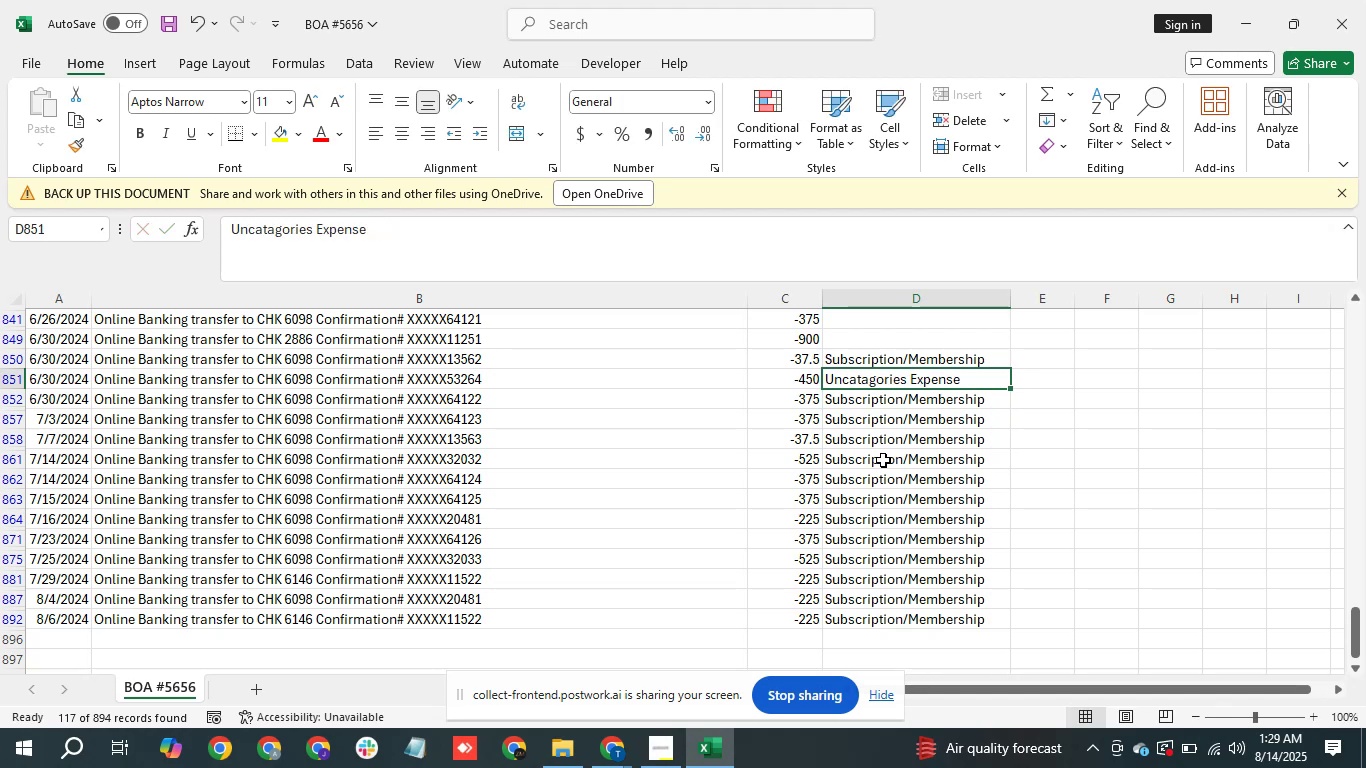 
key(ArrowUp)
 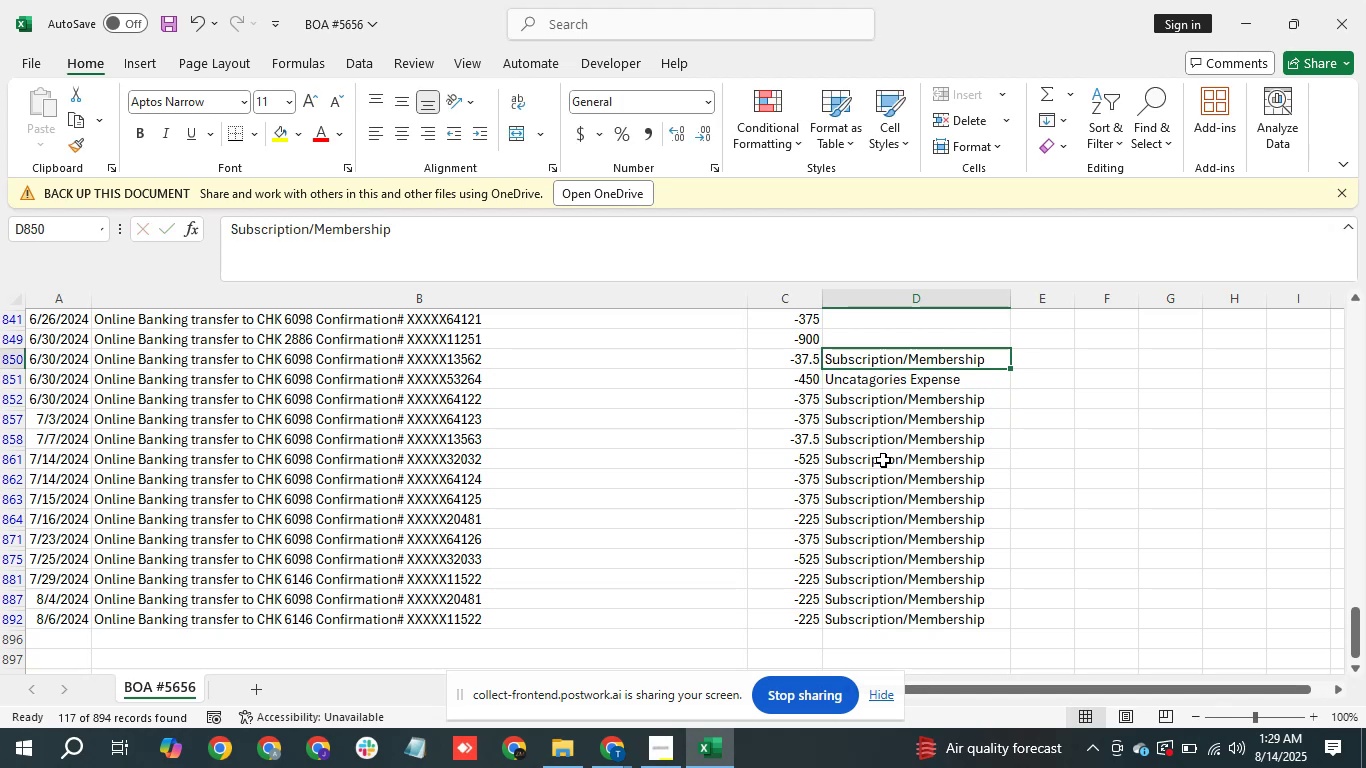 
key(ArrowUp)
 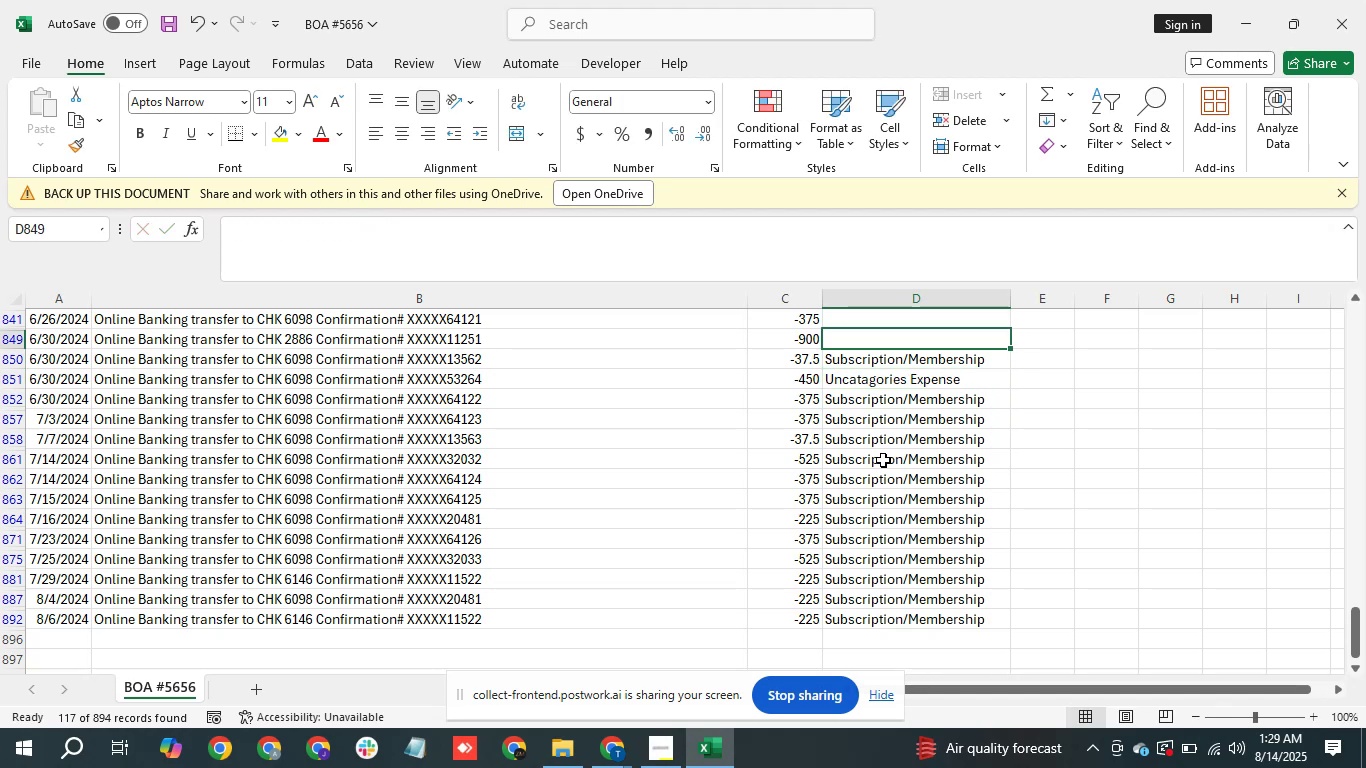 
key(ArrowUp)
 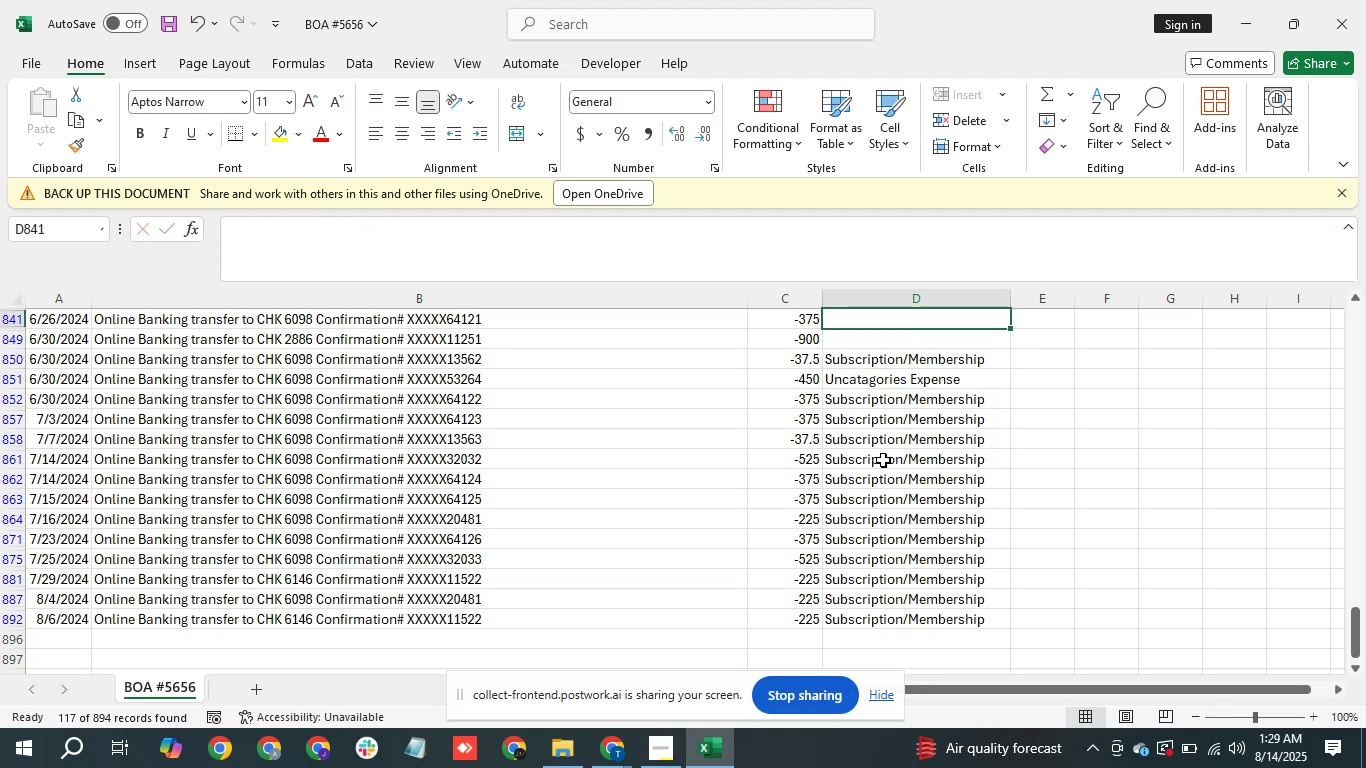 
key(ArrowUp)
 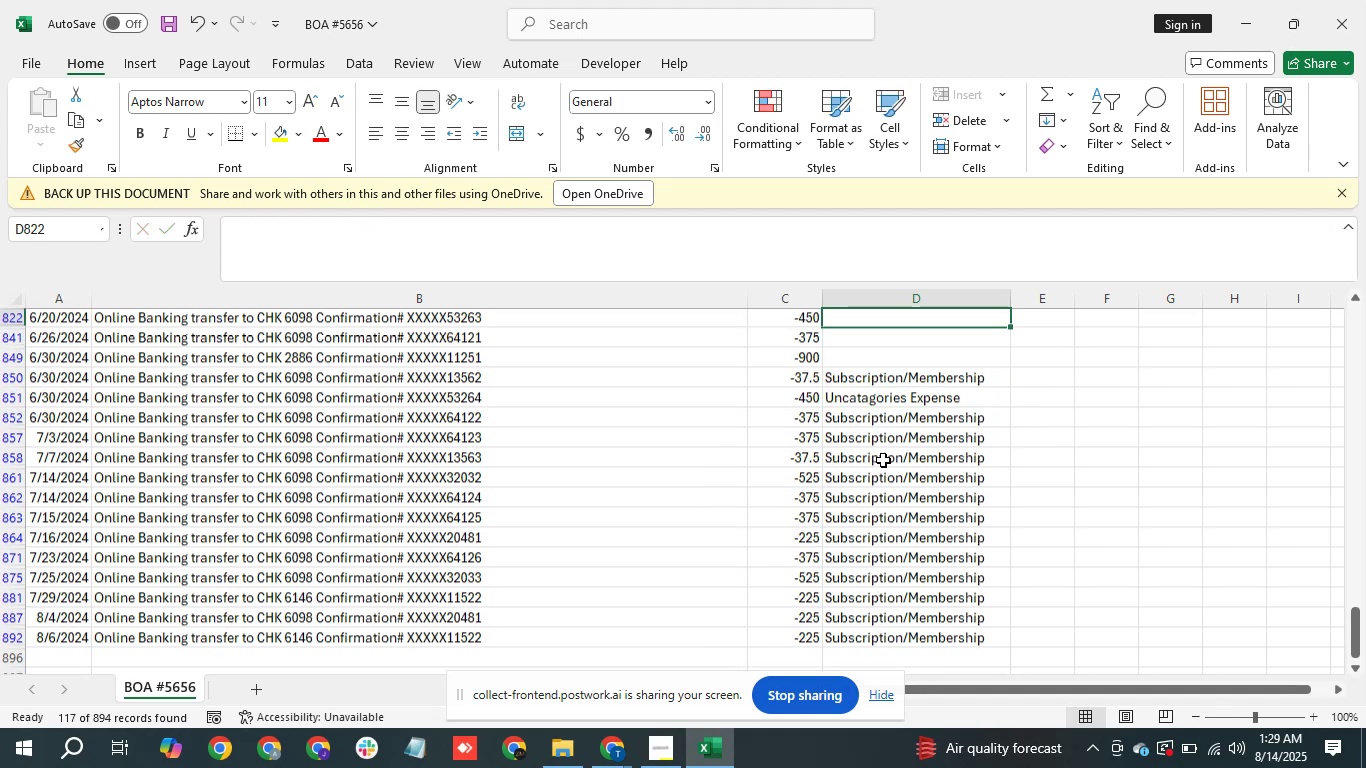 
key(ArrowUp)
 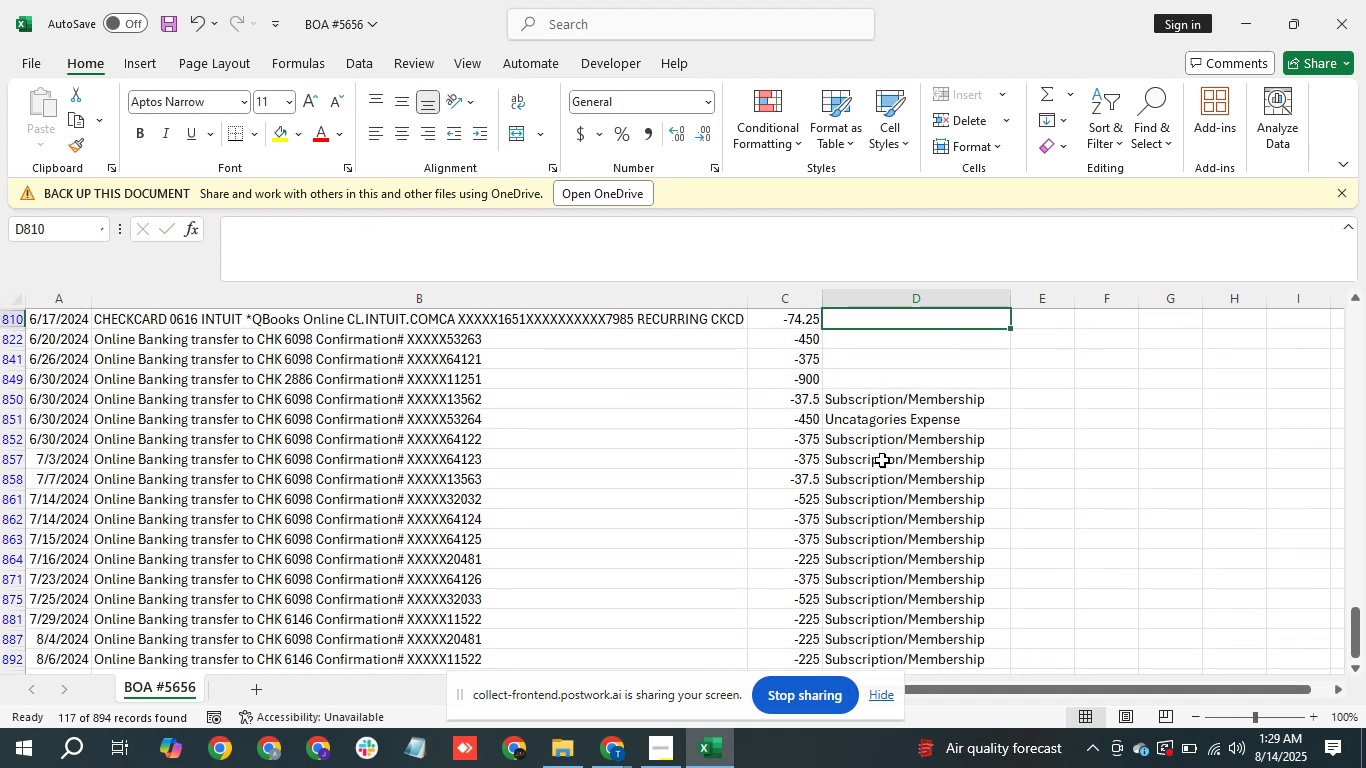 
key(ArrowDown)
 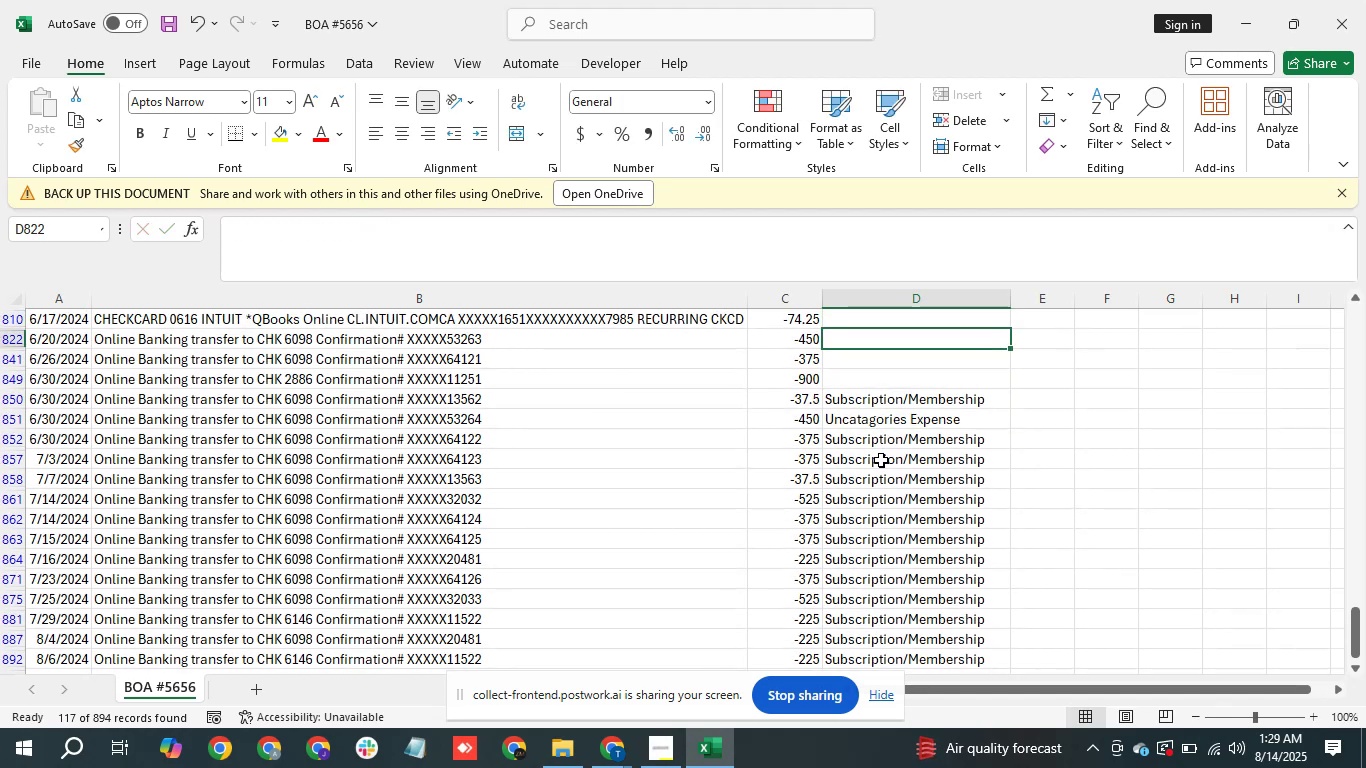 
key(ArrowDown)
 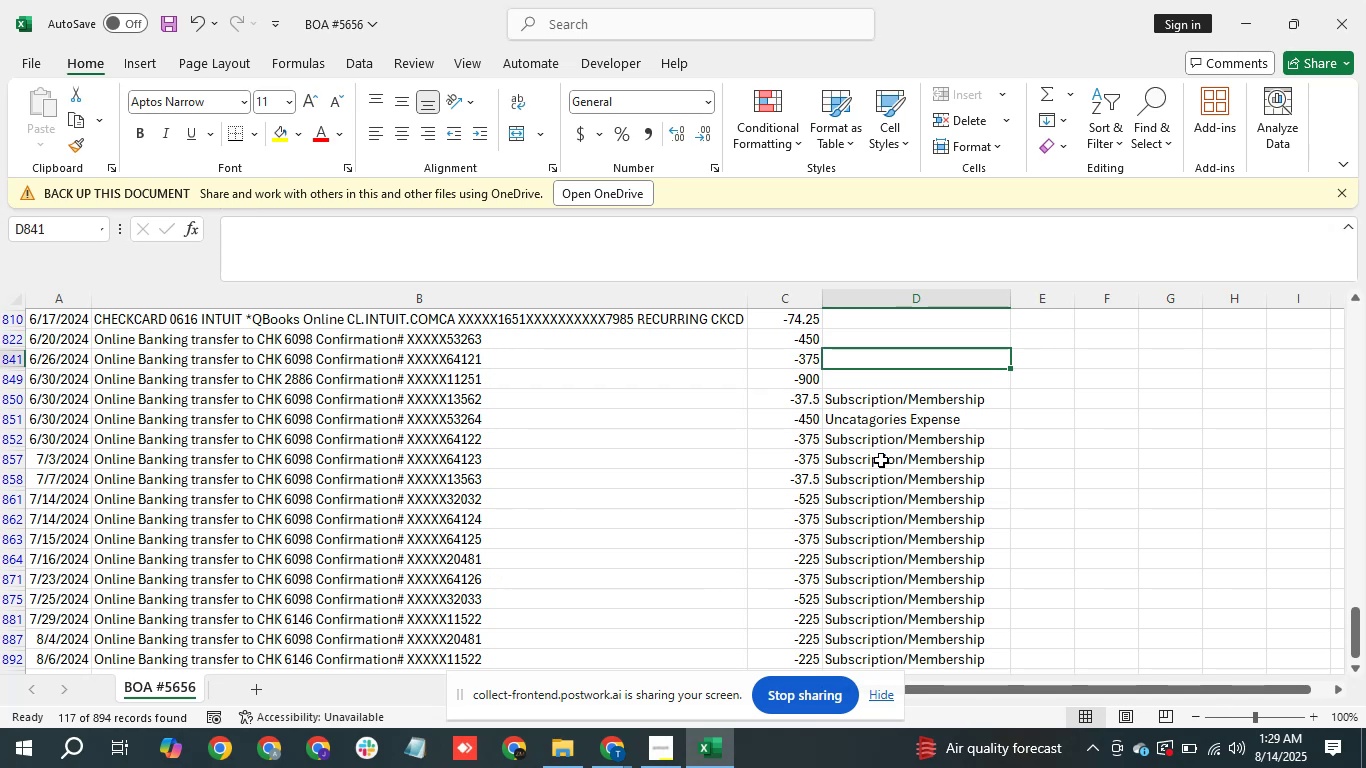 
type(m)
key(Backspace)
type(su)
 